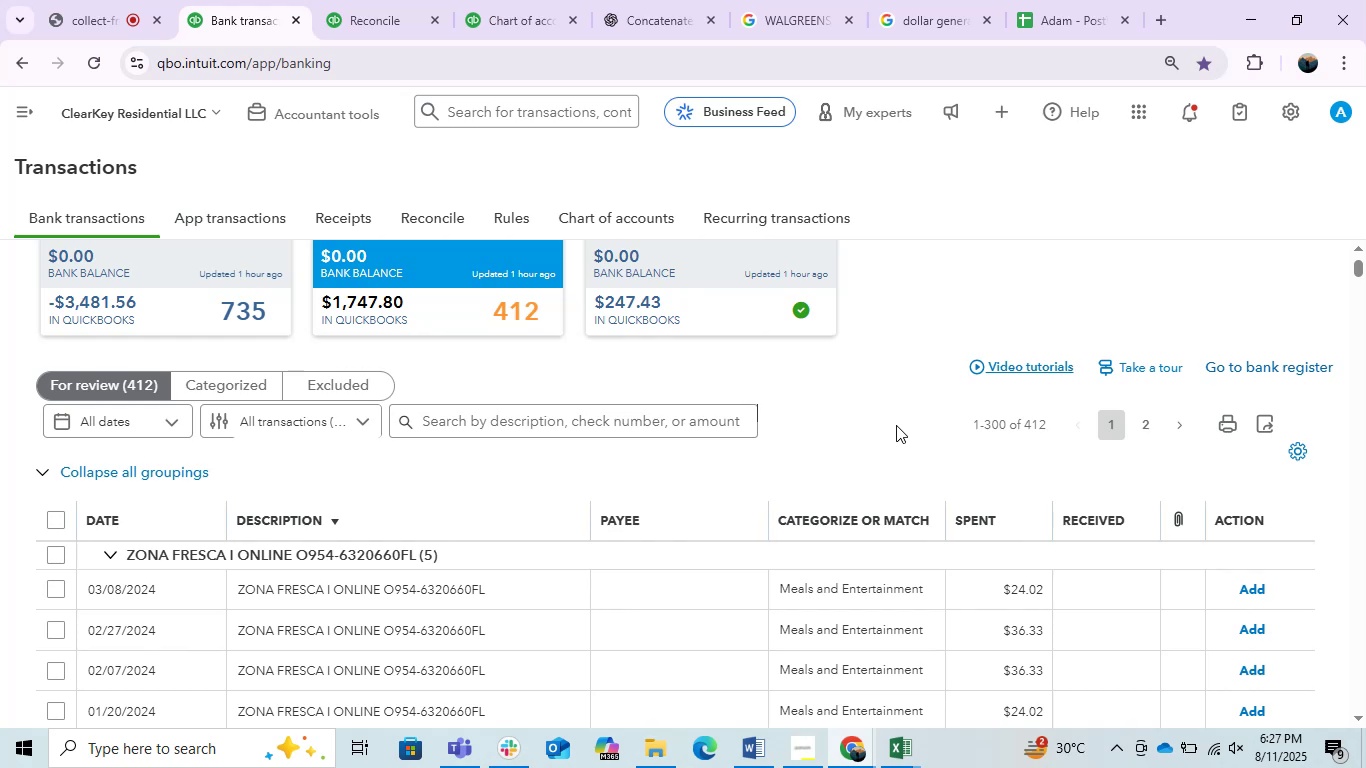 
scroll: coordinate [321, 527], scroll_direction: down, amount: 3.0
 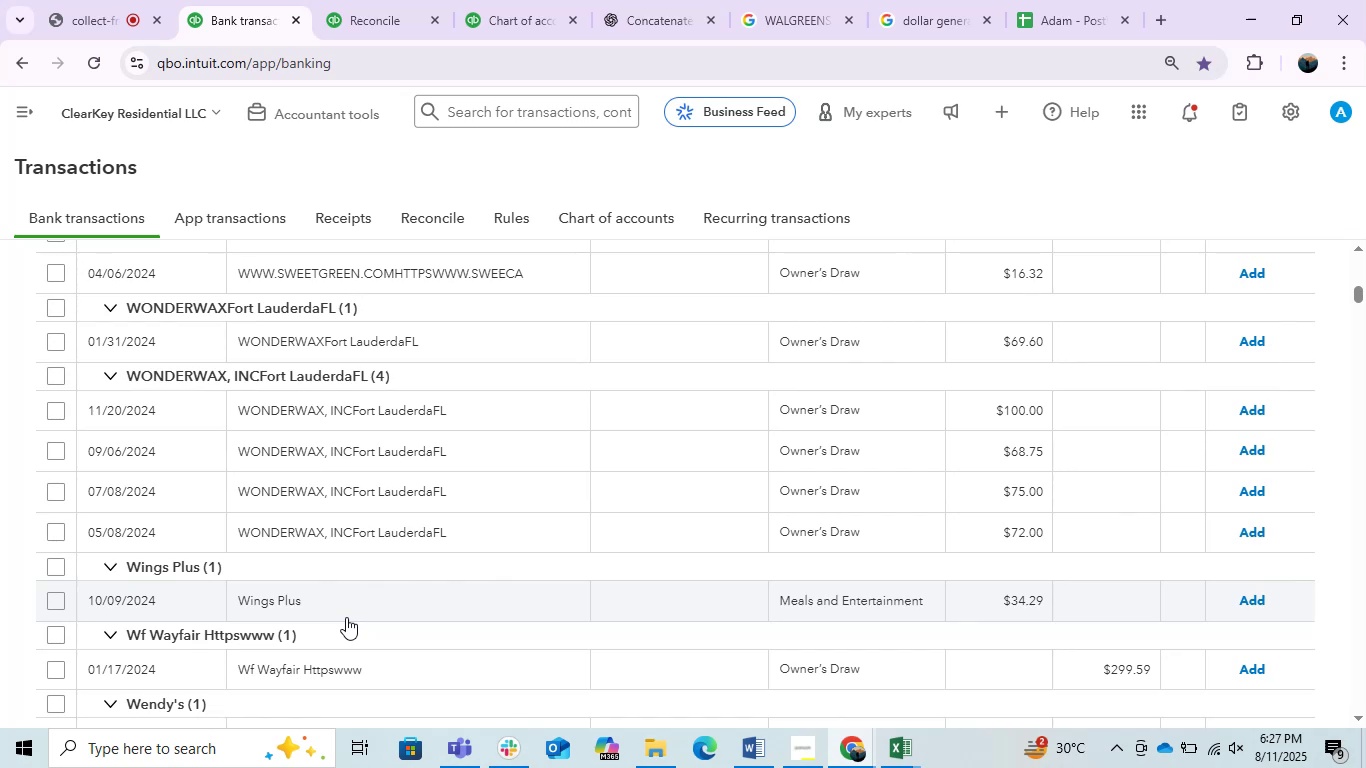 
wait(16.66)
 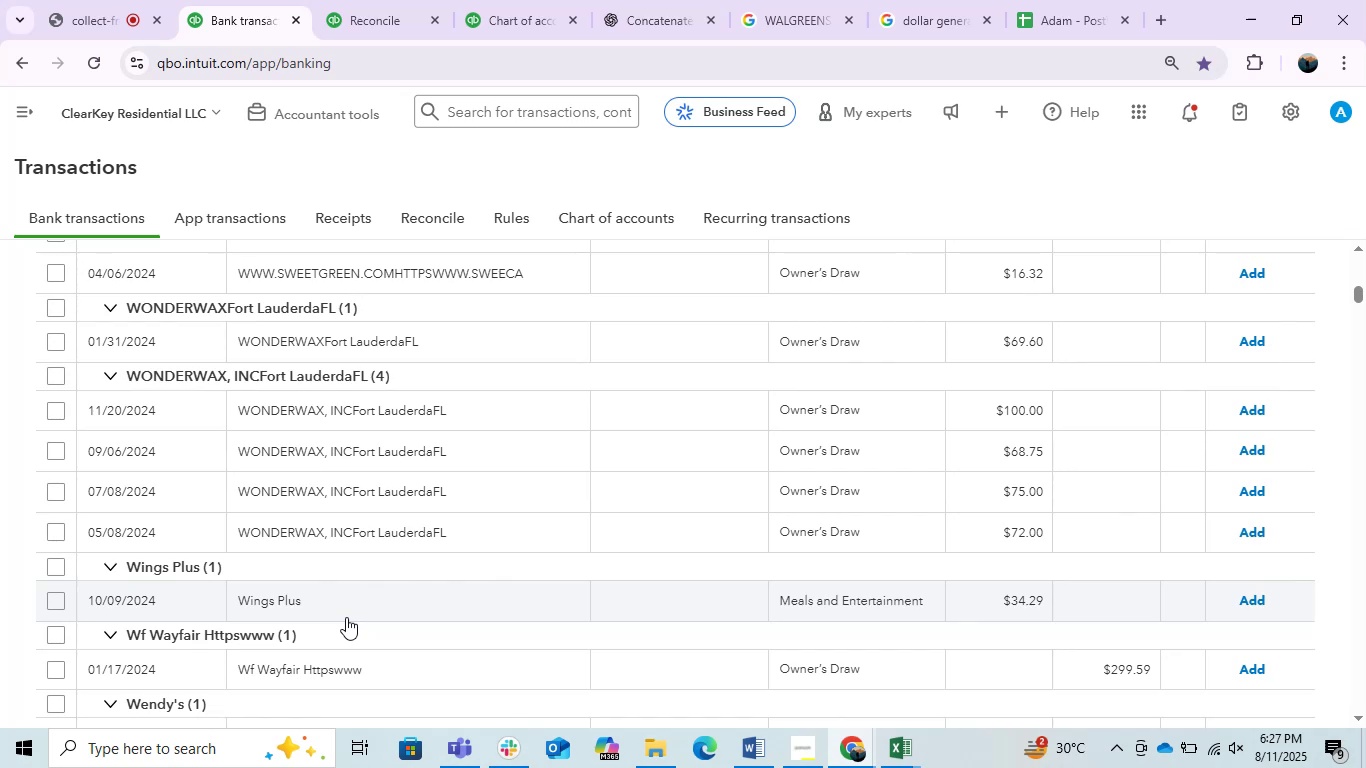 
scroll: coordinate [460, 603], scroll_direction: down, amount: 3.0
 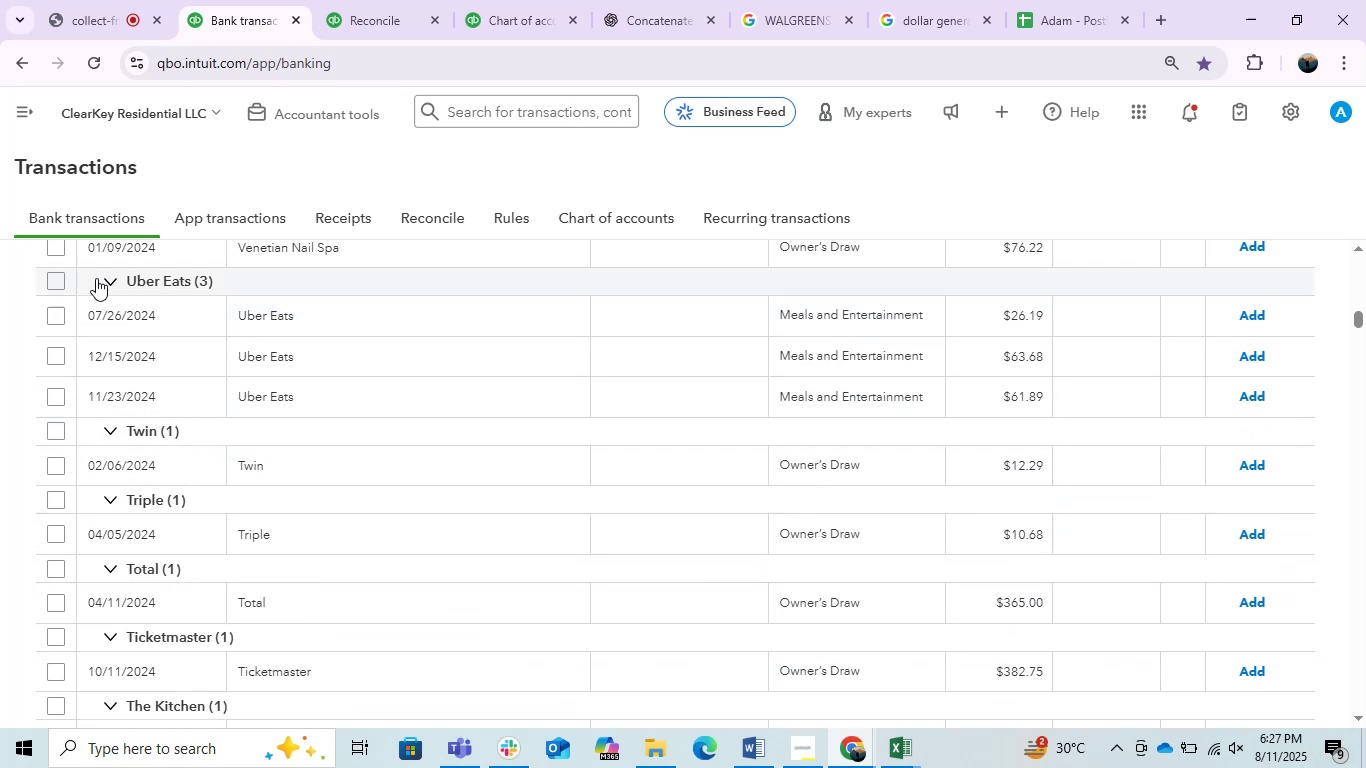 
left_click([65, 275])
 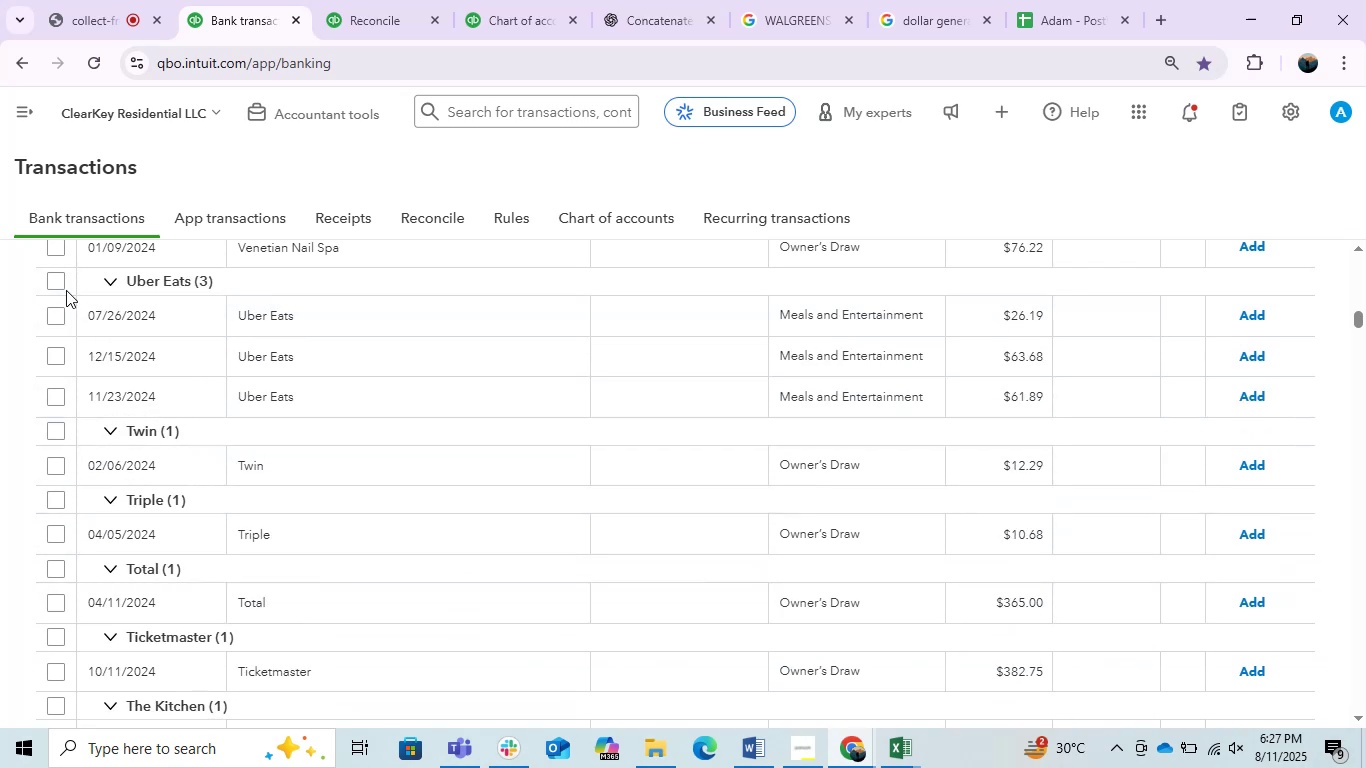 
left_click([53, 288])
 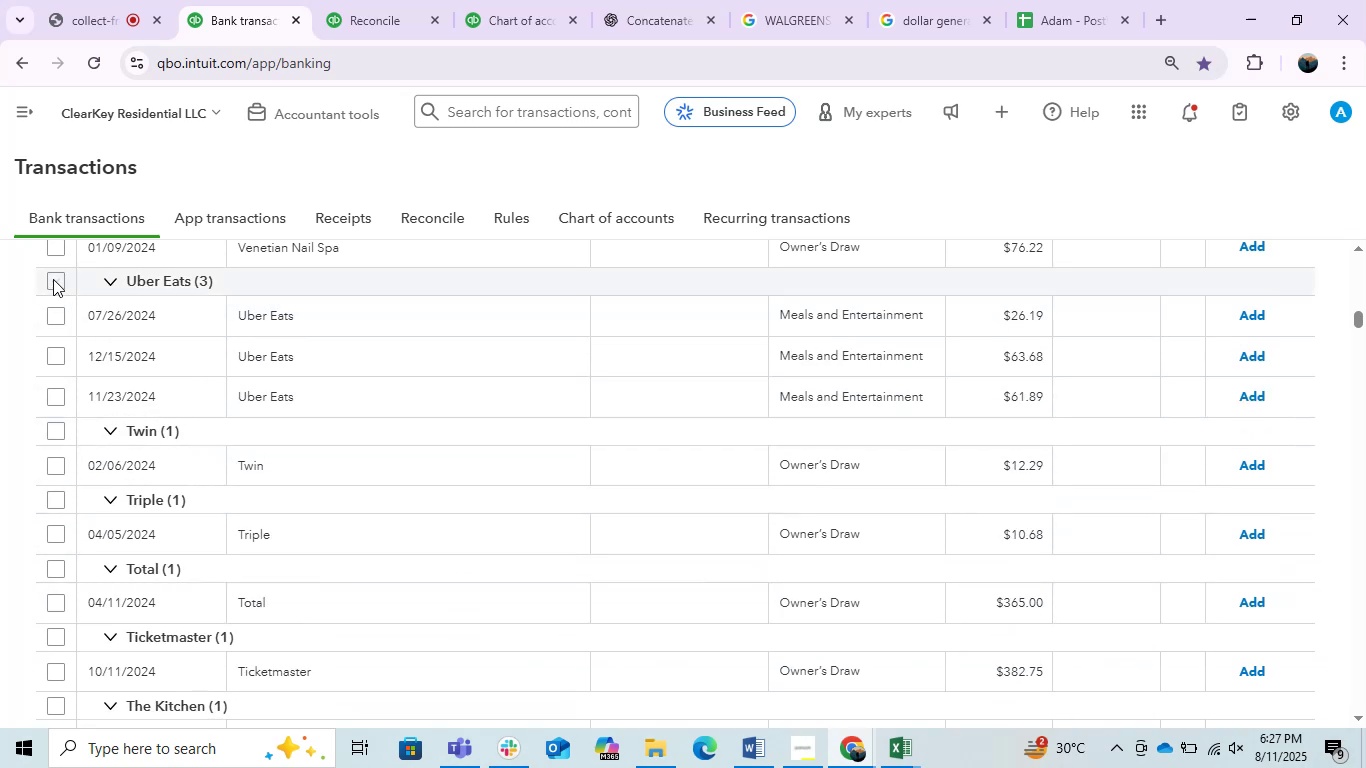 
left_click([53, 279])
 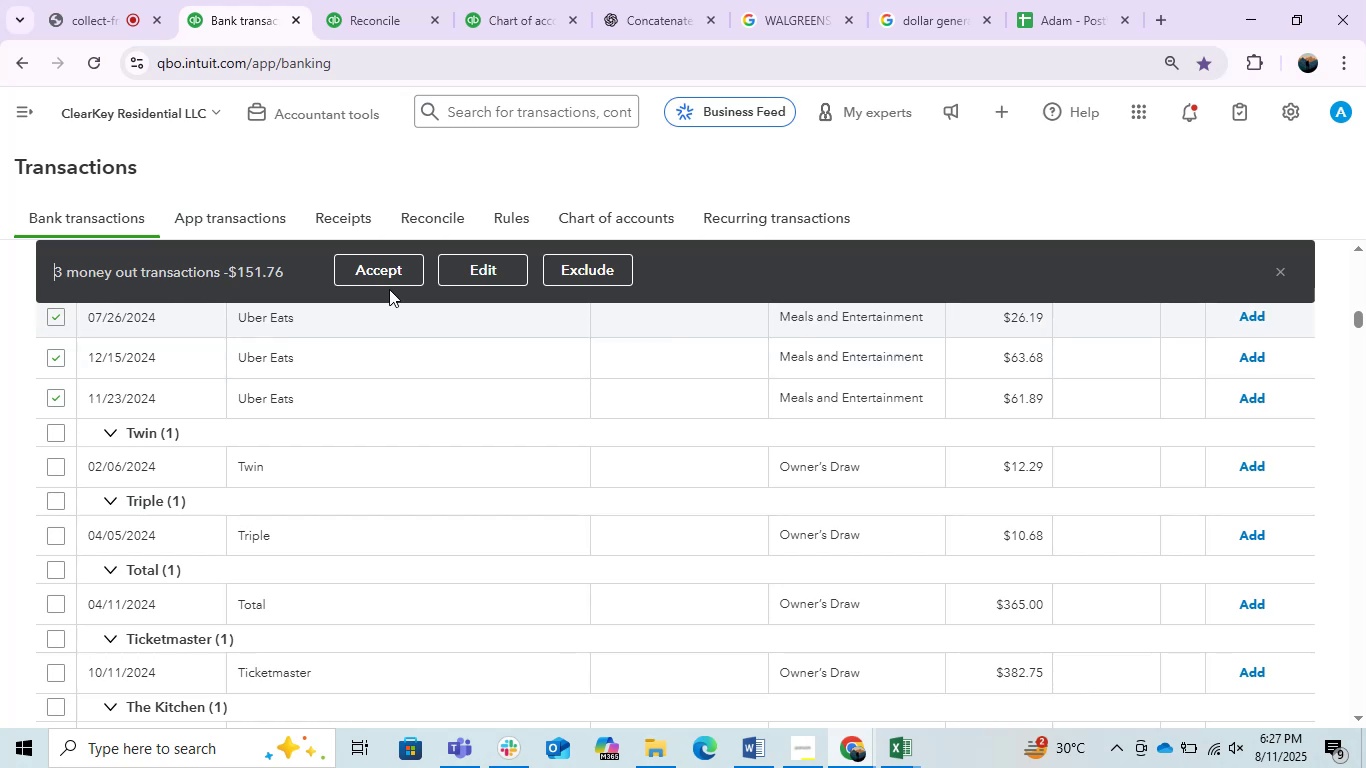 
left_click([453, 268])
 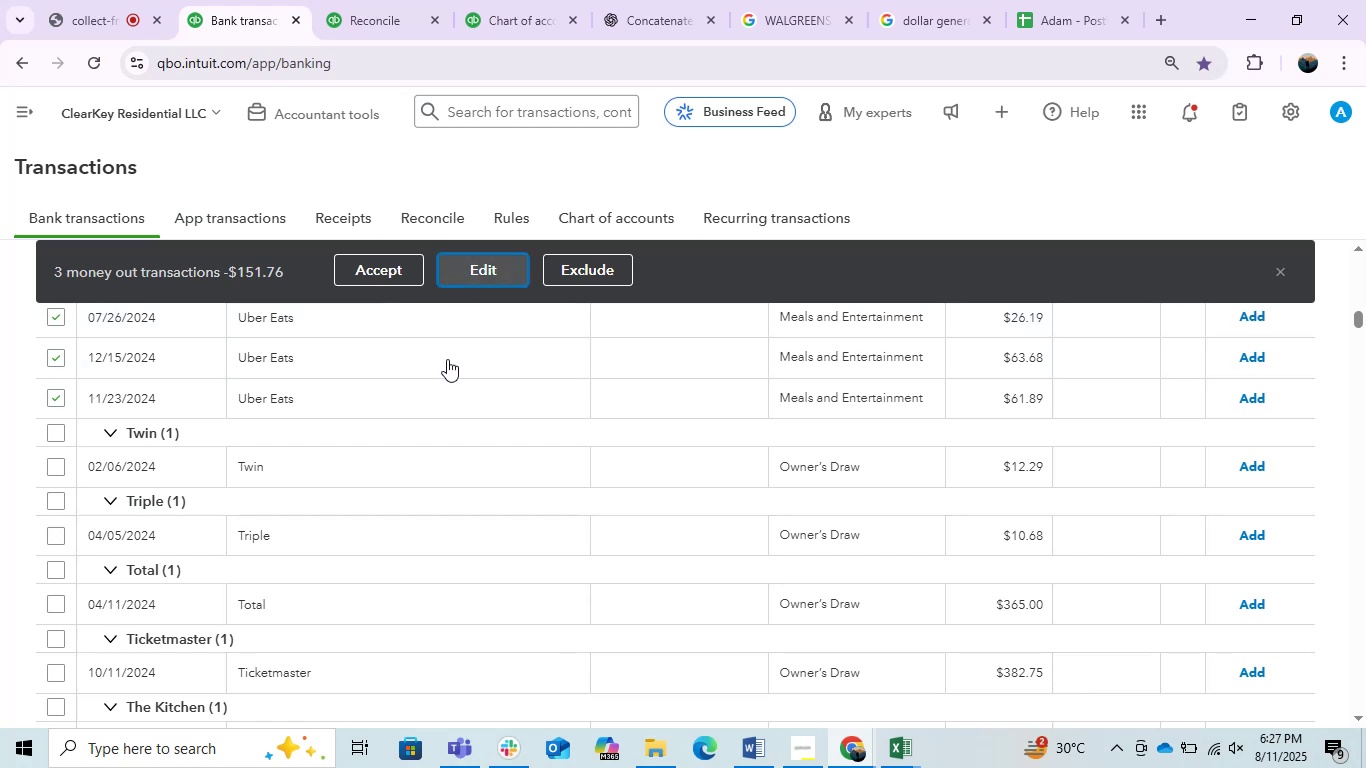 
mouse_move([530, 411])
 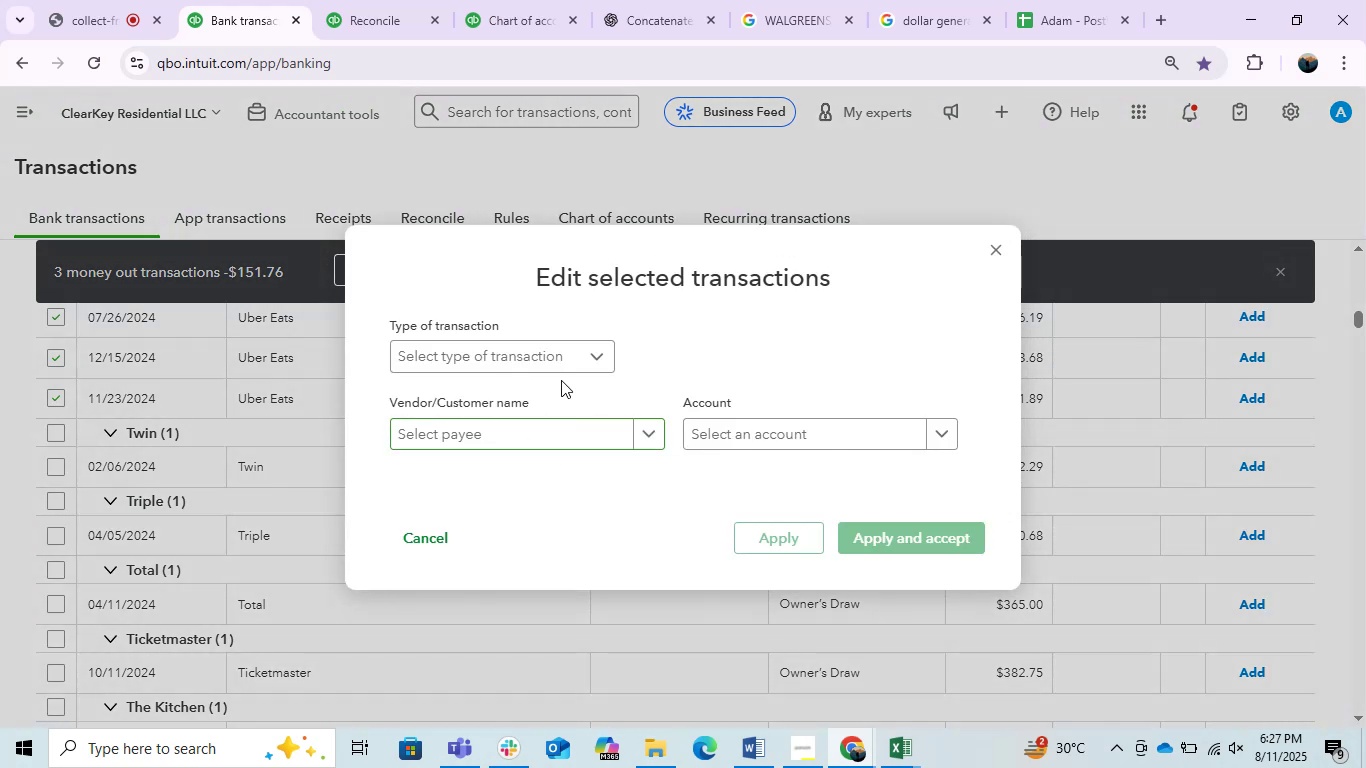 
left_click([576, 357])
 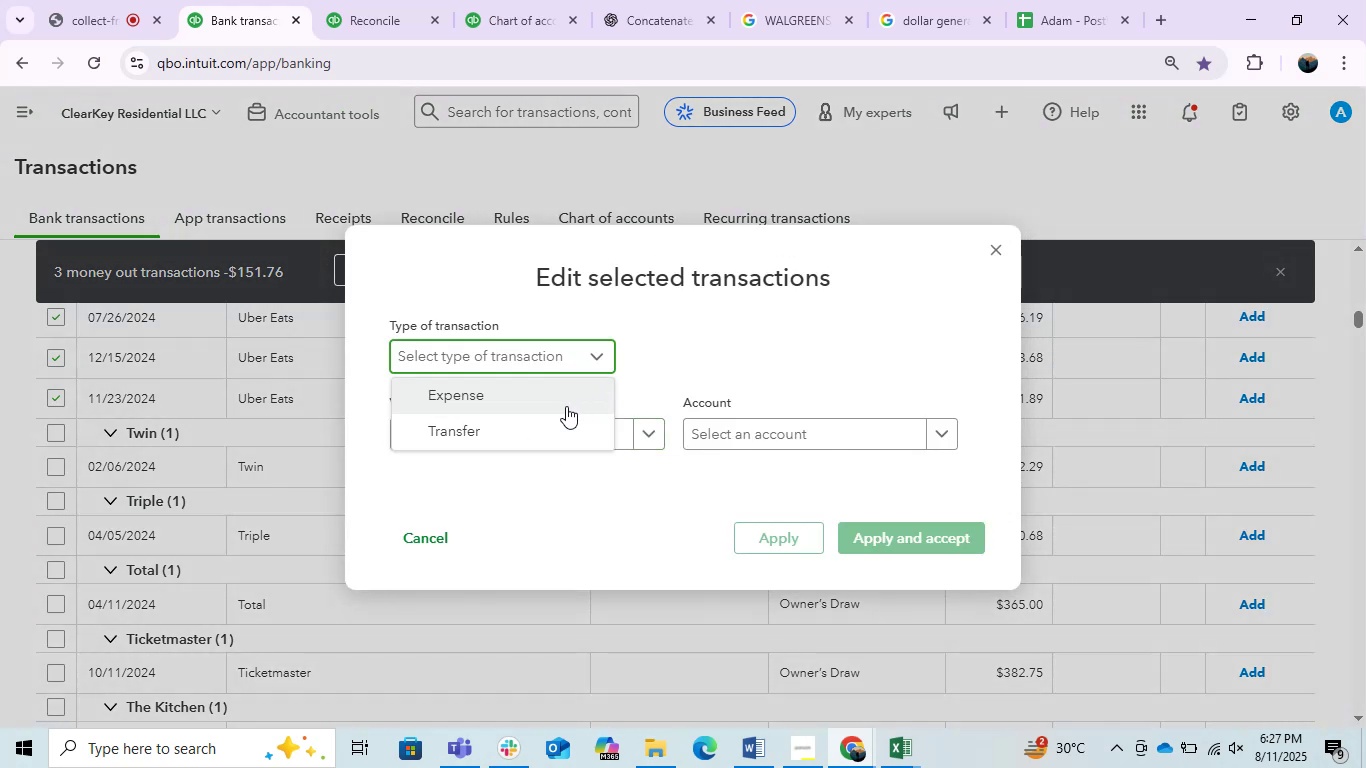 
left_click([543, 398])
 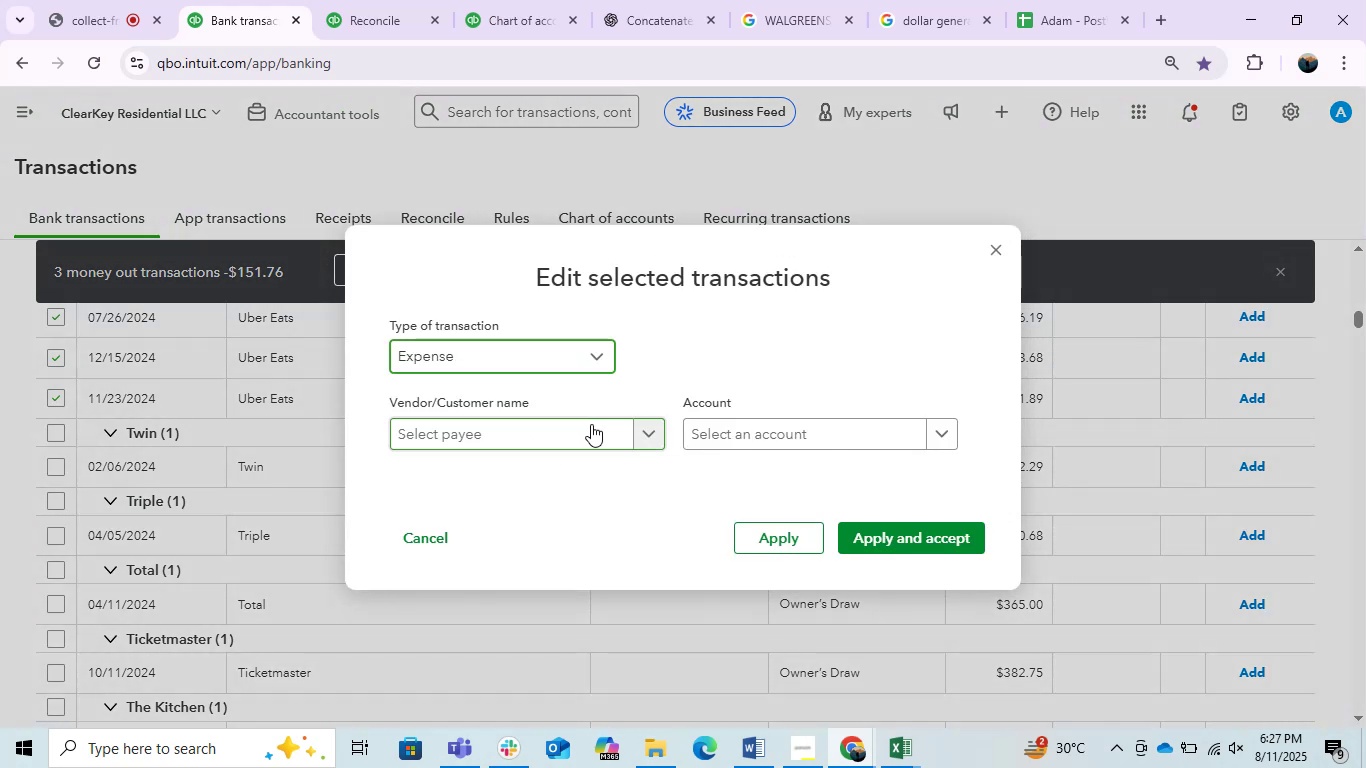 
left_click([588, 424])
 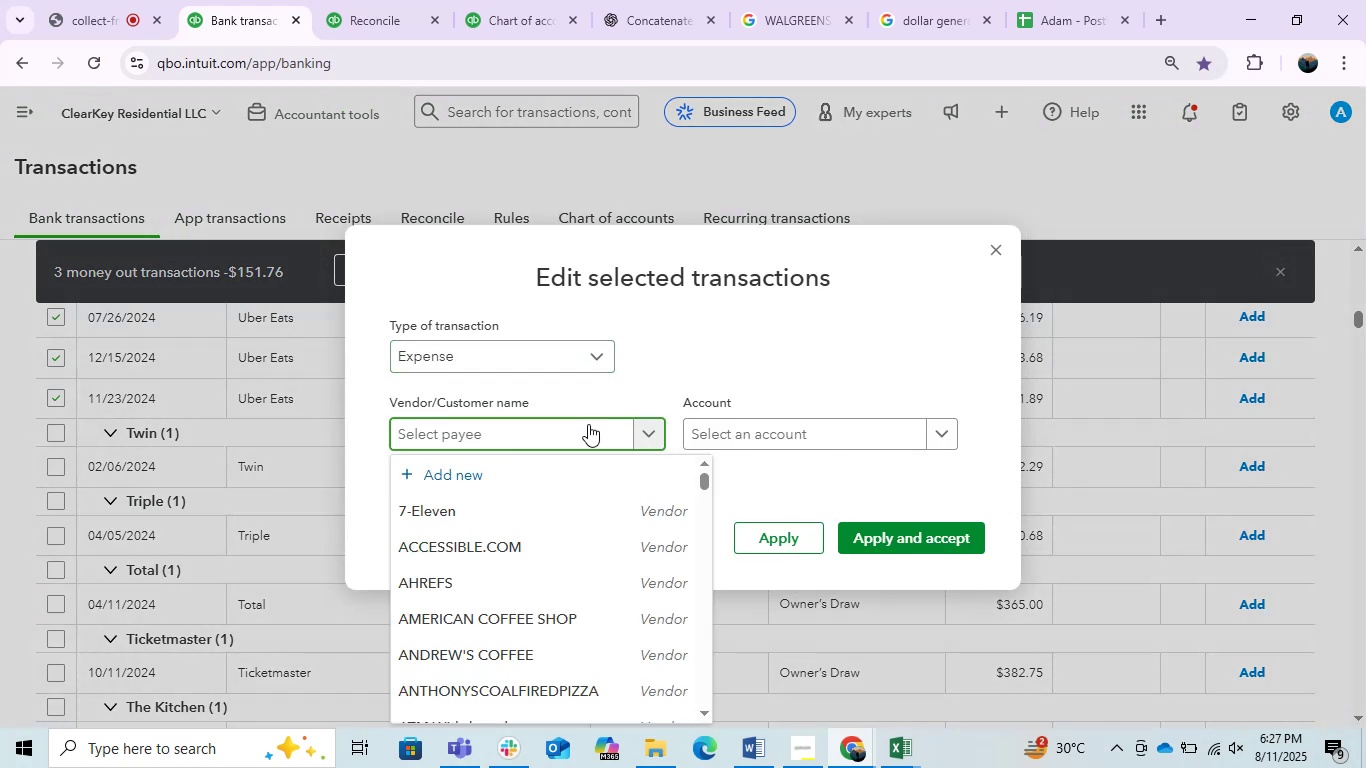 
type(ube)
 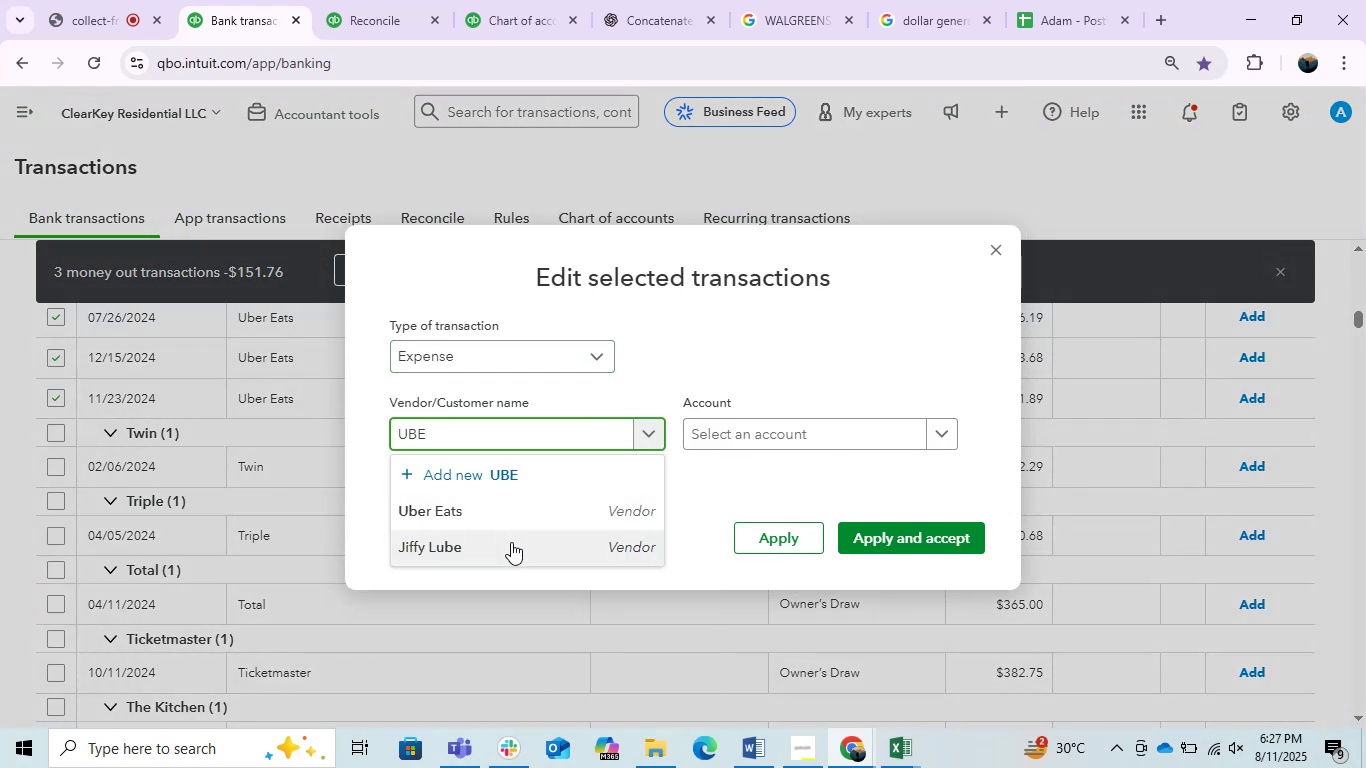 
left_click([507, 516])
 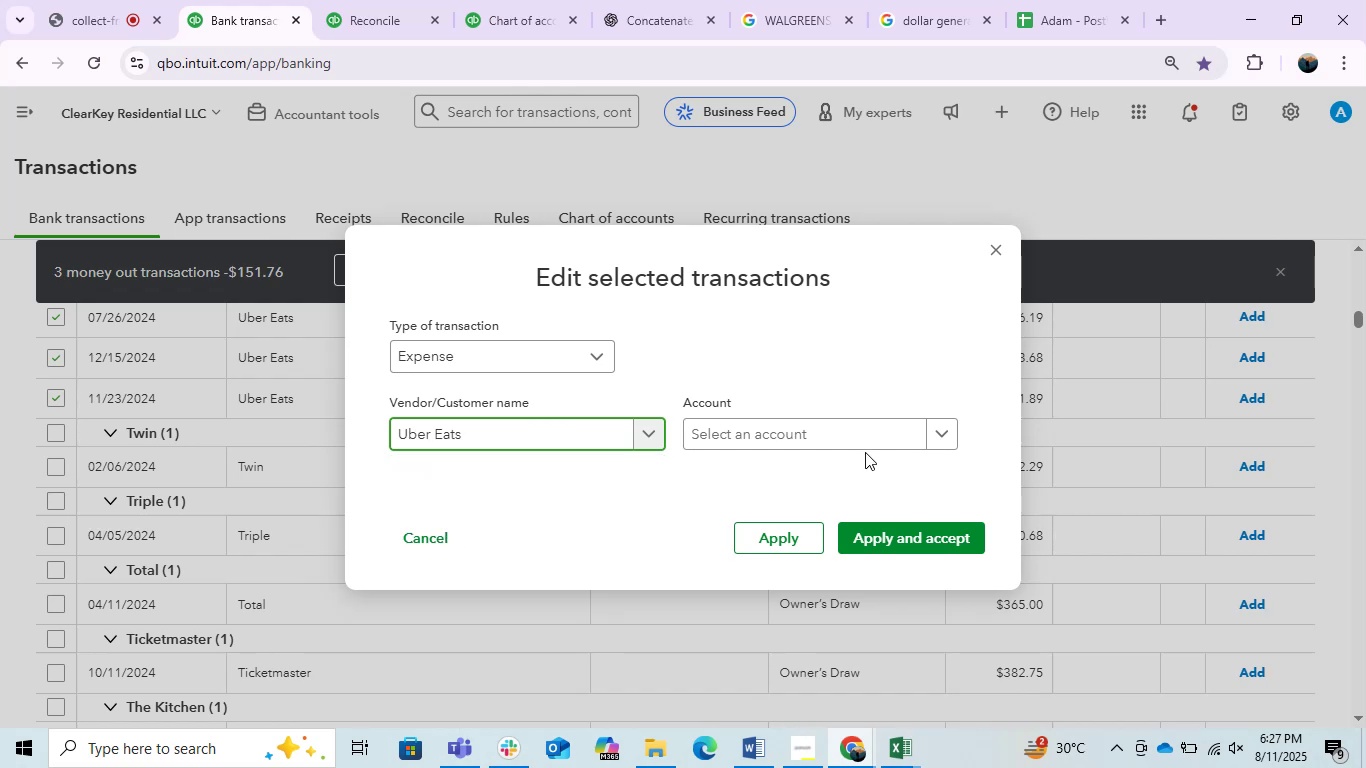 
left_click([859, 429])
 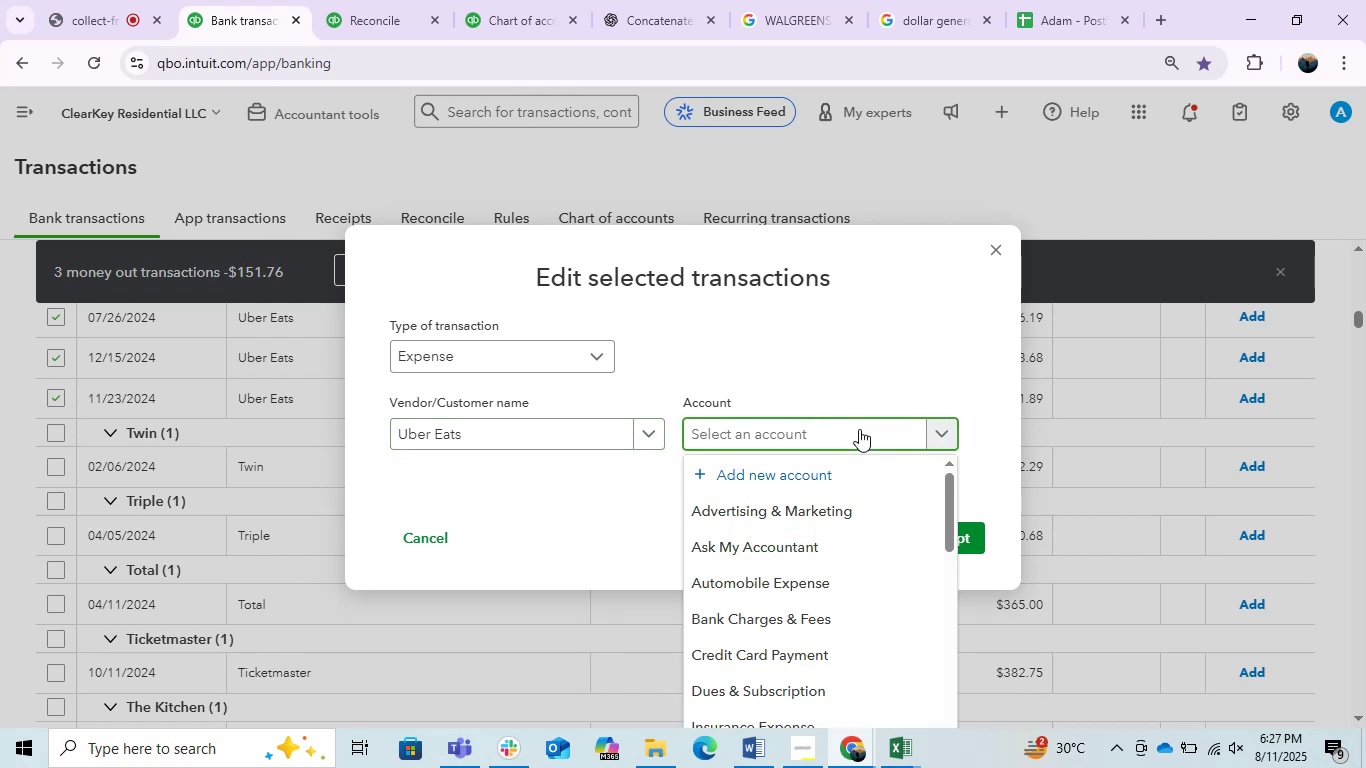 
type(mea)
 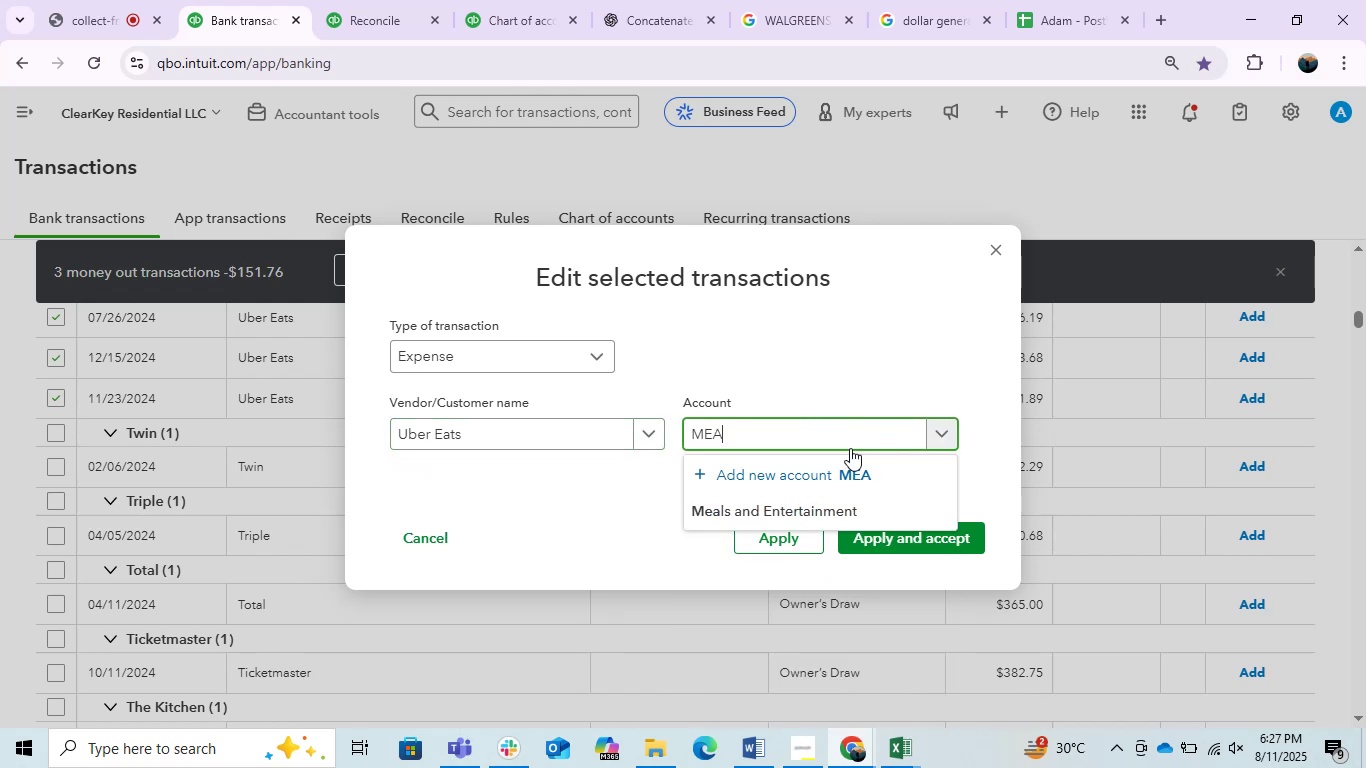 
left_click([831, 506])
 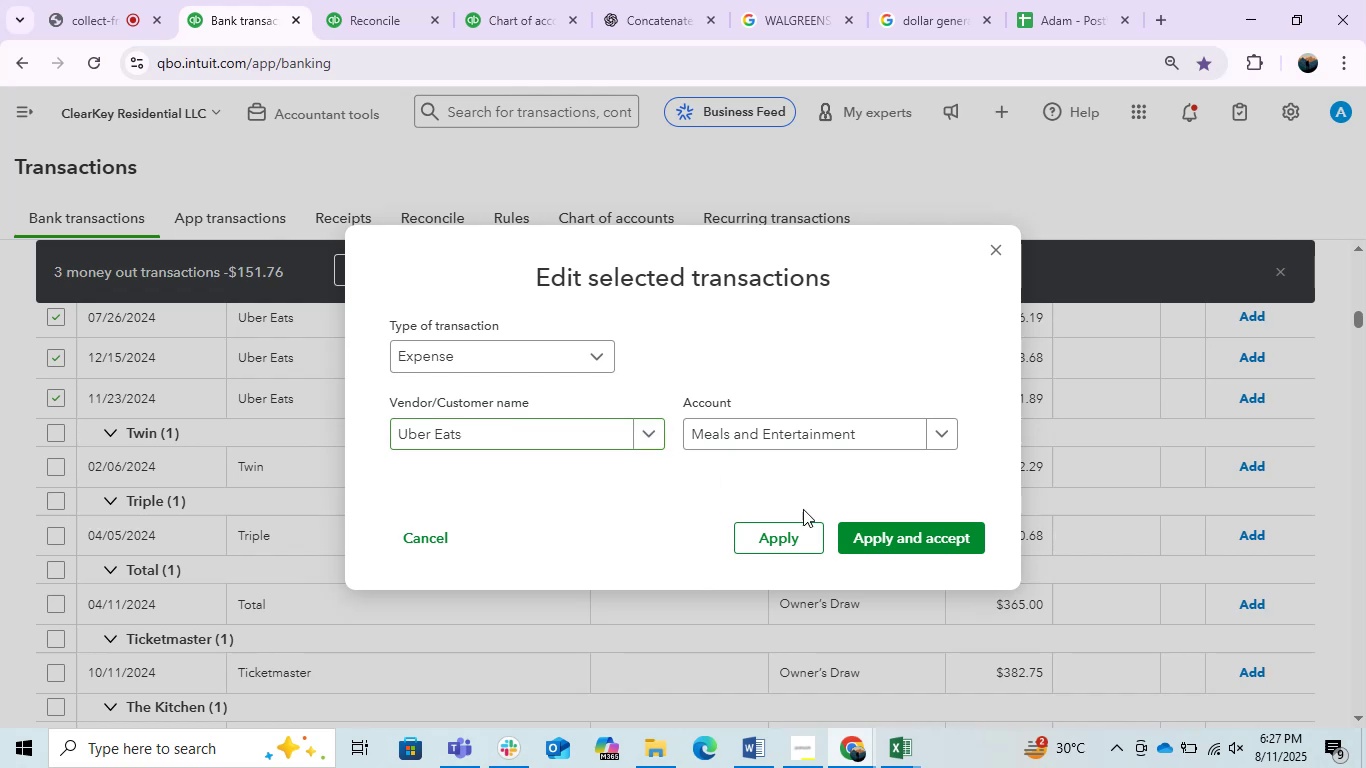 
left_click([891, 531])
 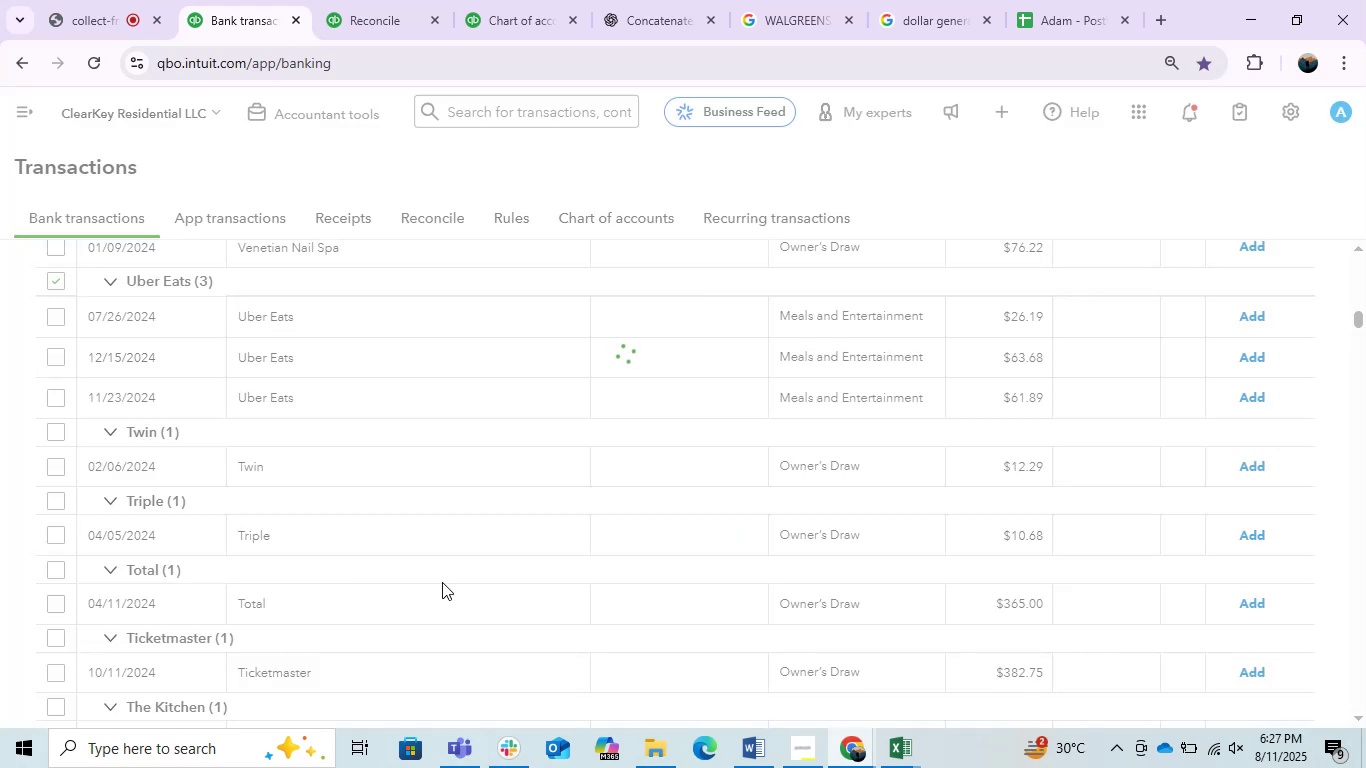 
scroll: coordinate [442, 582], scroll_direction: down, amount: 2.0
 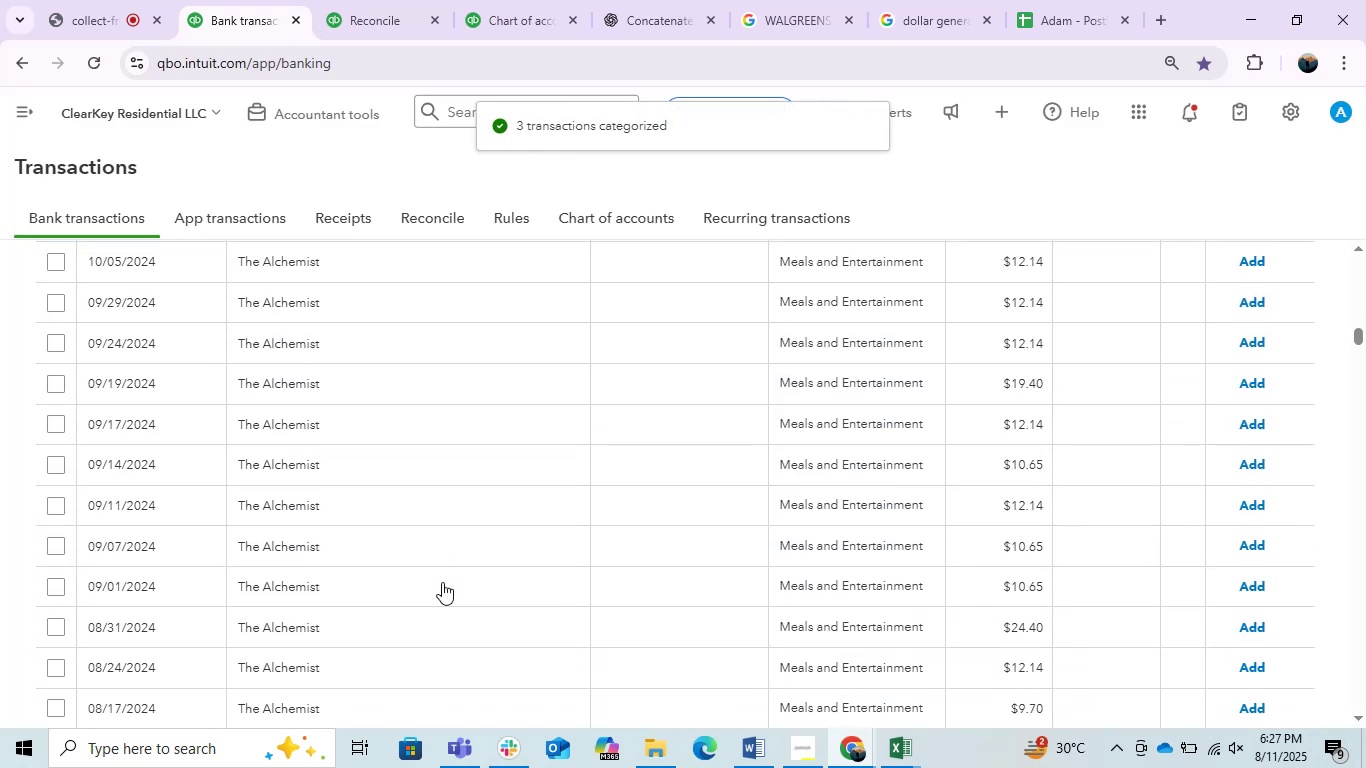 
scroll: coordinate [442, 582], scroll_direction: up, amount: 1.0
 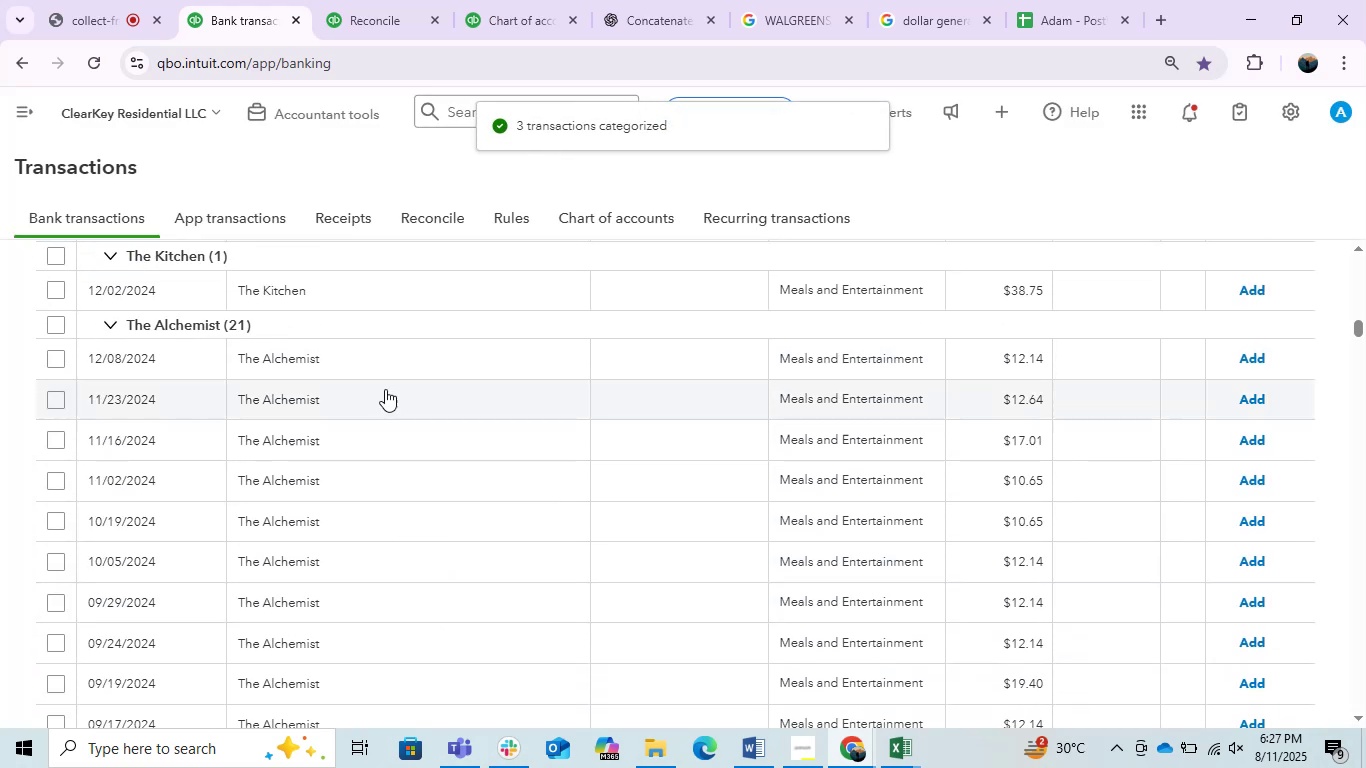 
left_click([367, 368])
 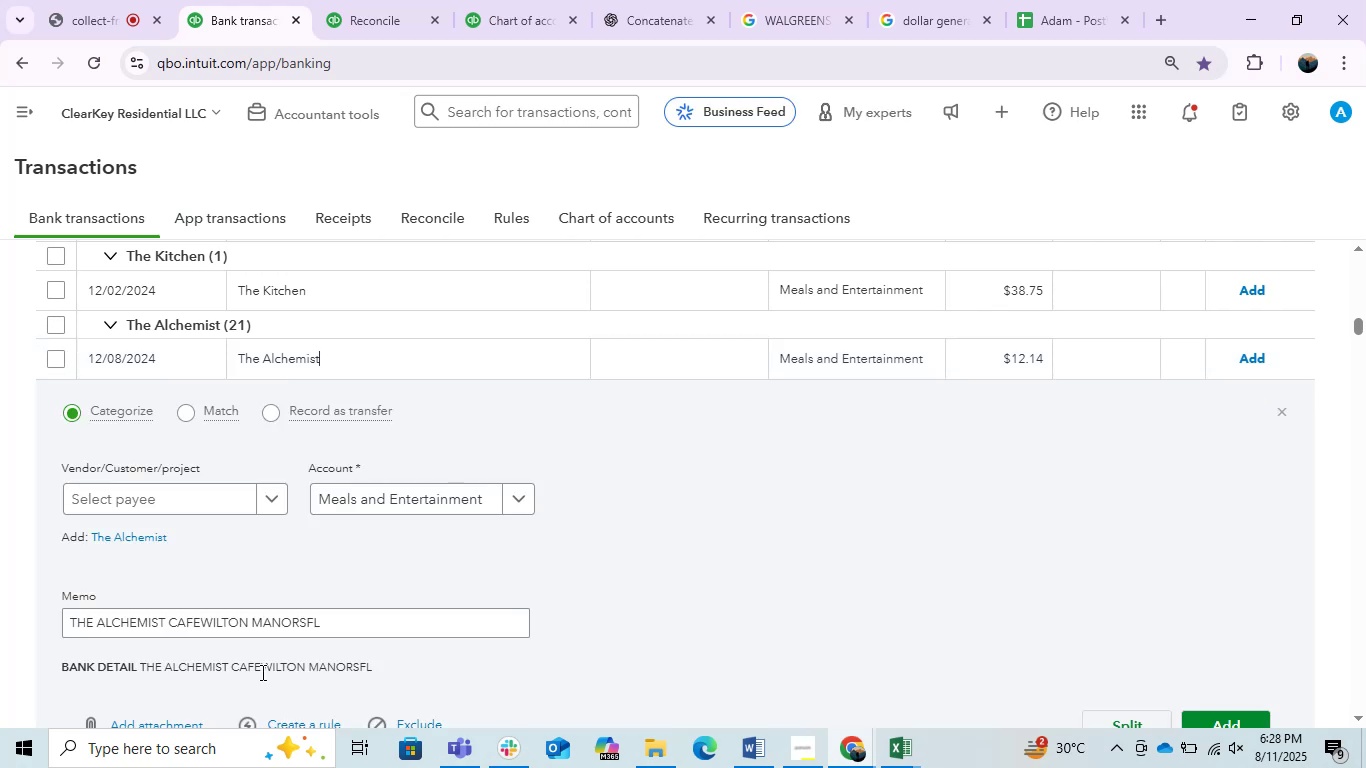 
double_click([263, 633])
 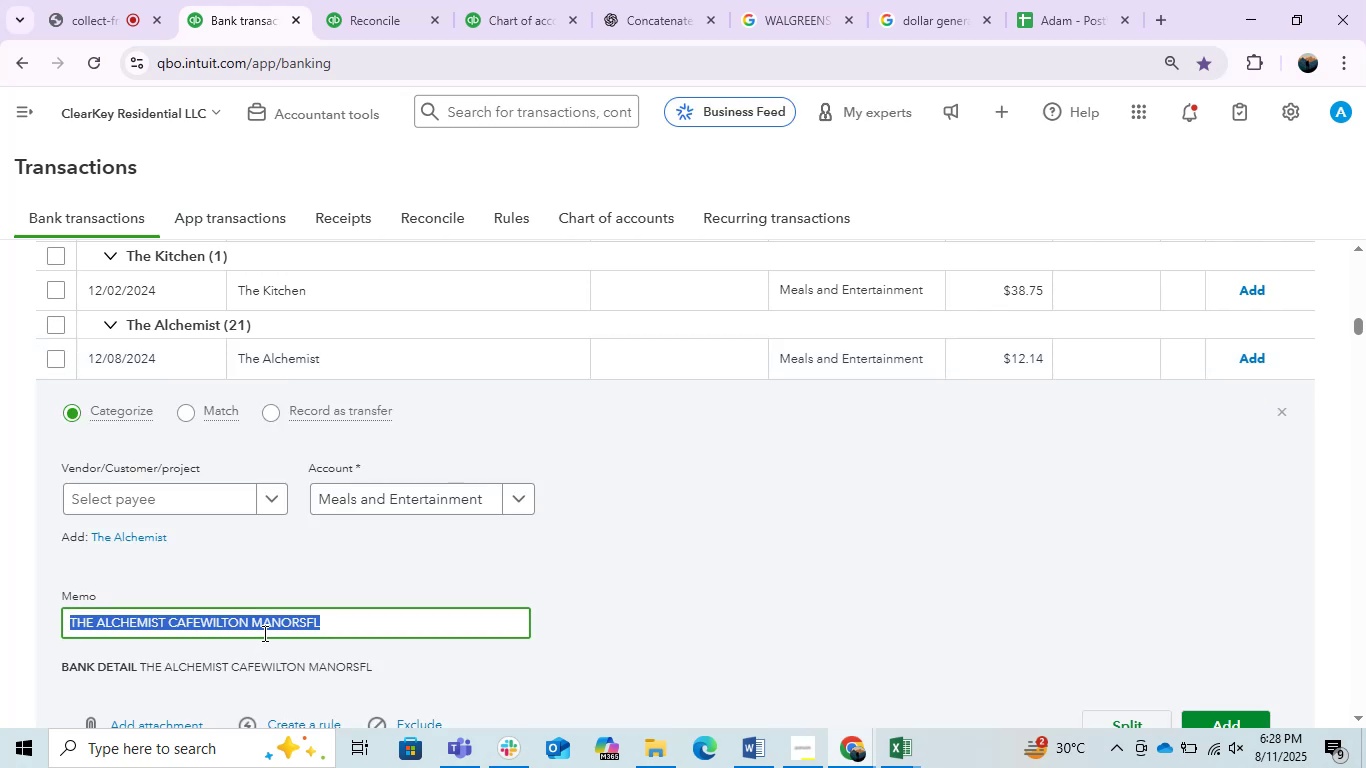 
triple_click([263, 633])
 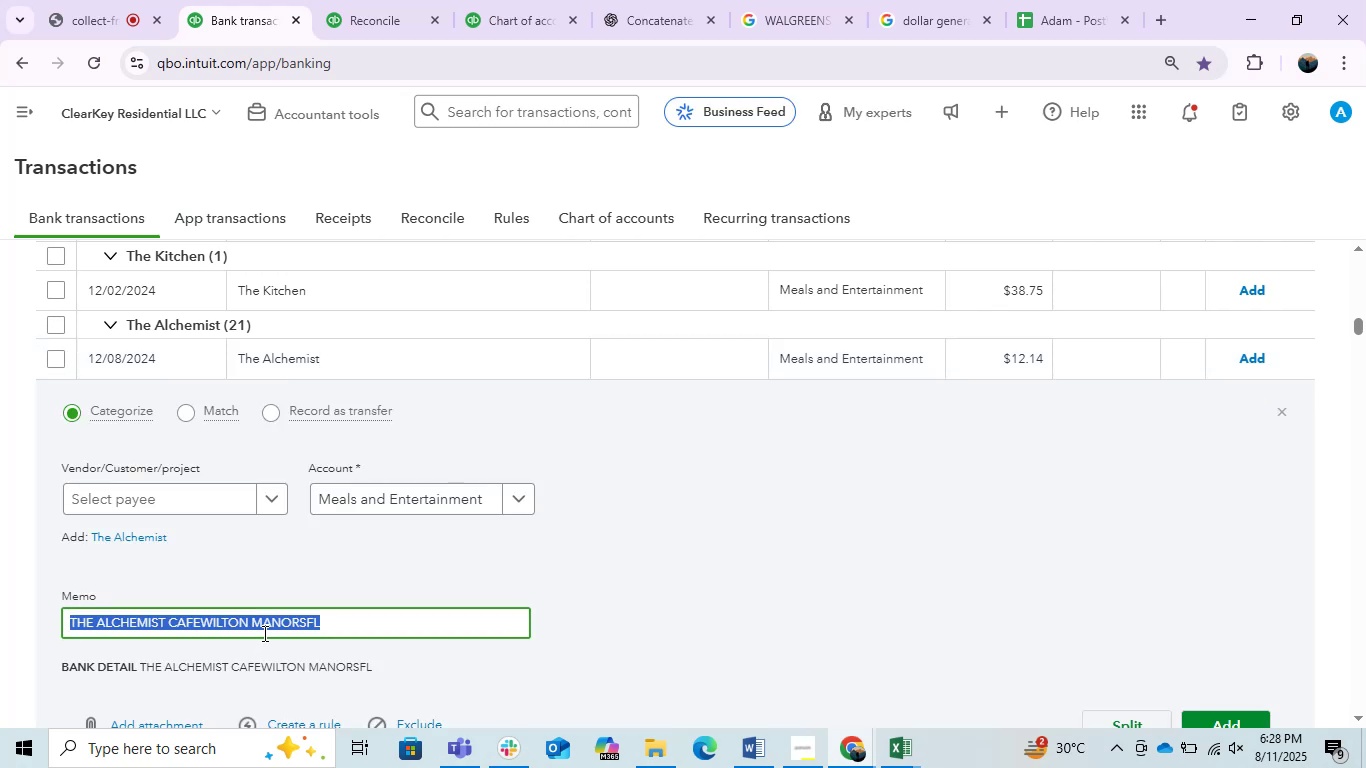 
key(Control+C)
 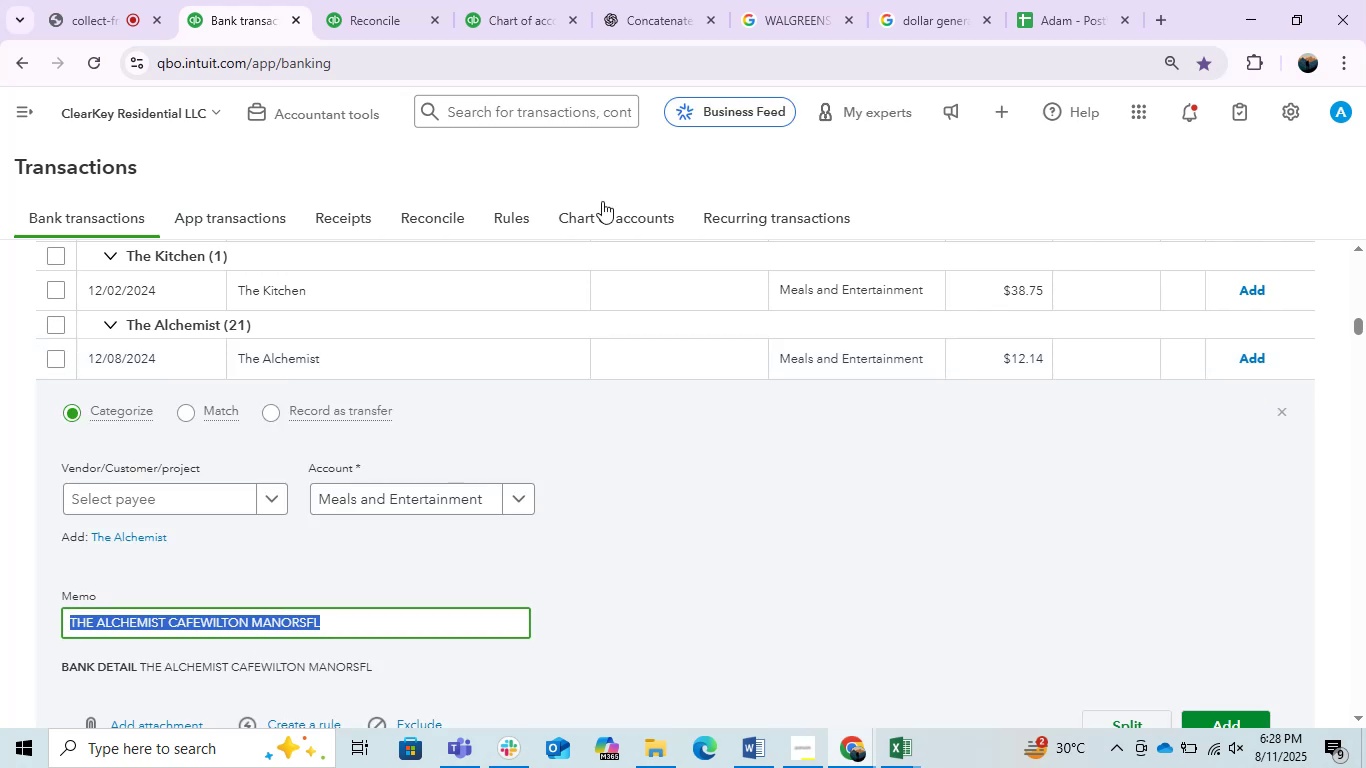 
key(Control+C)
 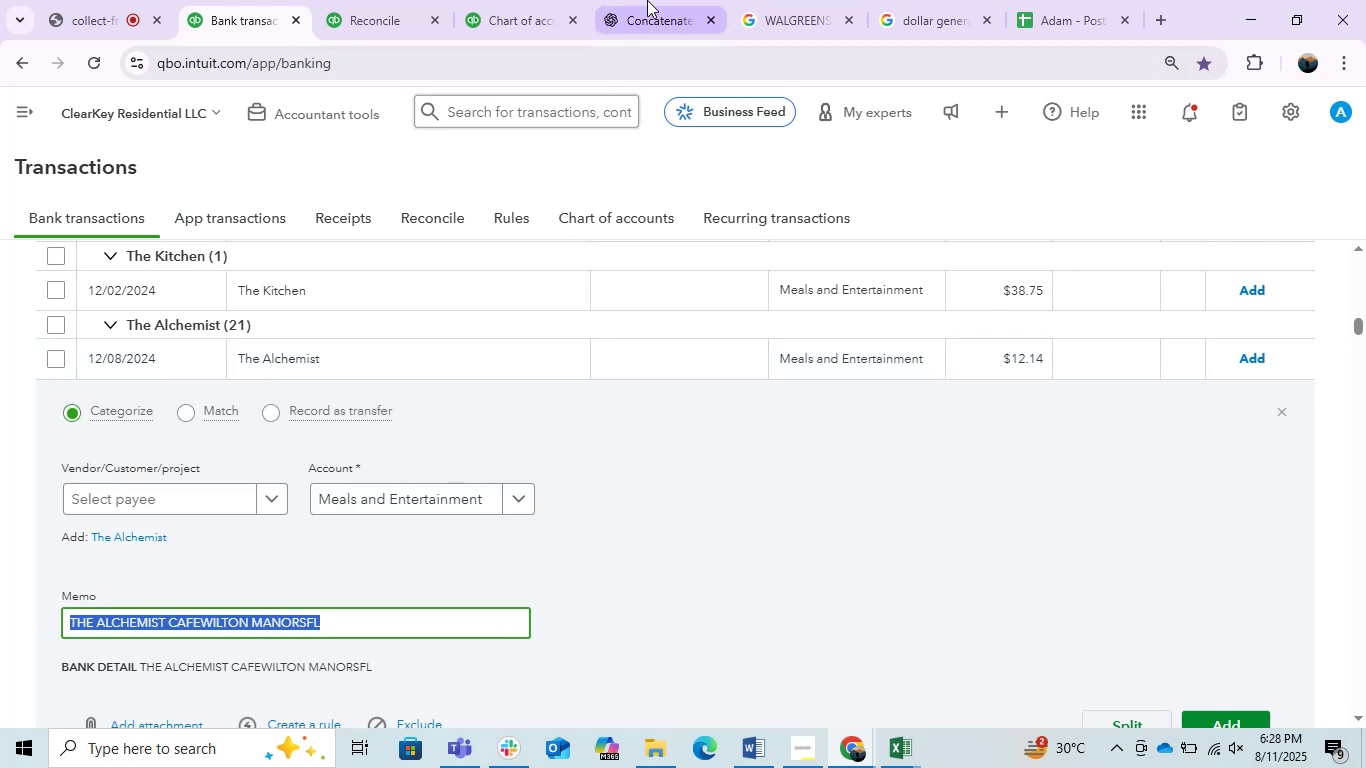 
left_click([647, 0])
 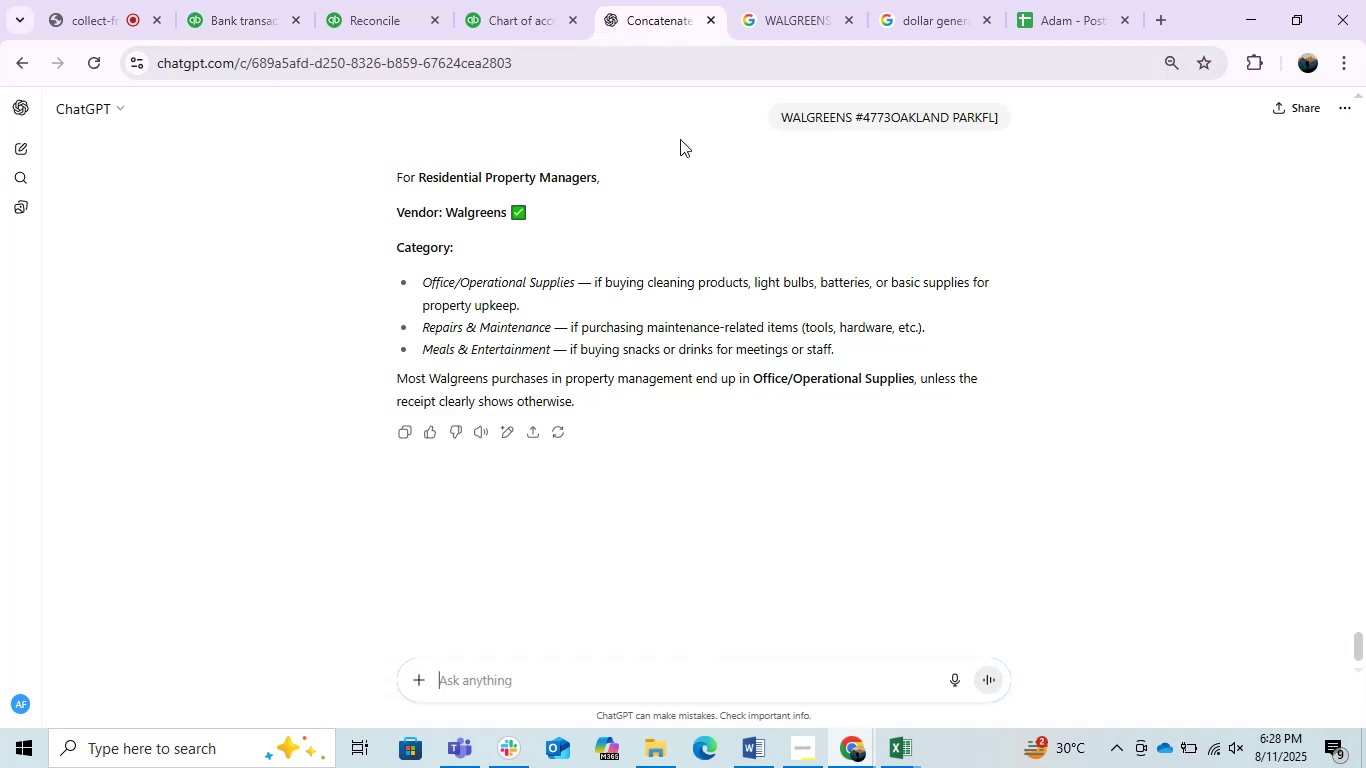 
key(Control+V)
 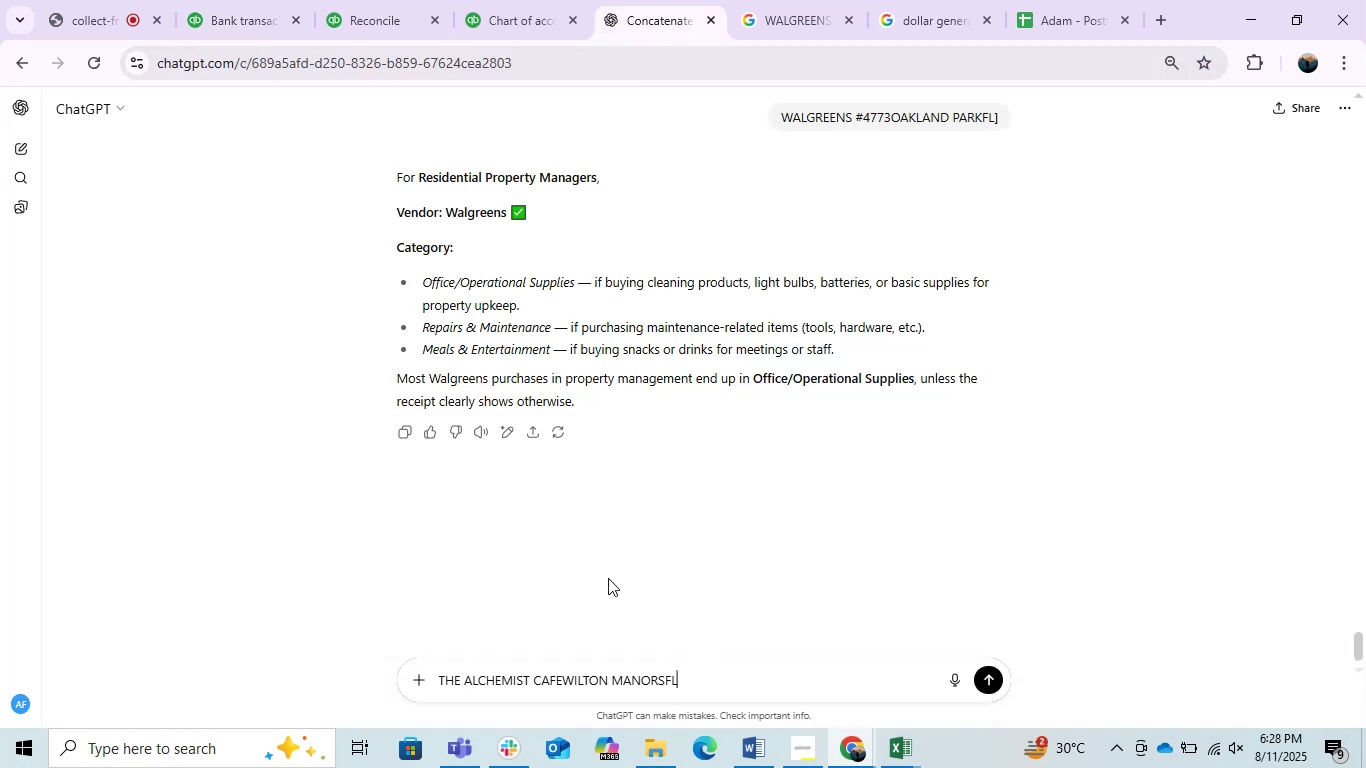 
key(Enter)
 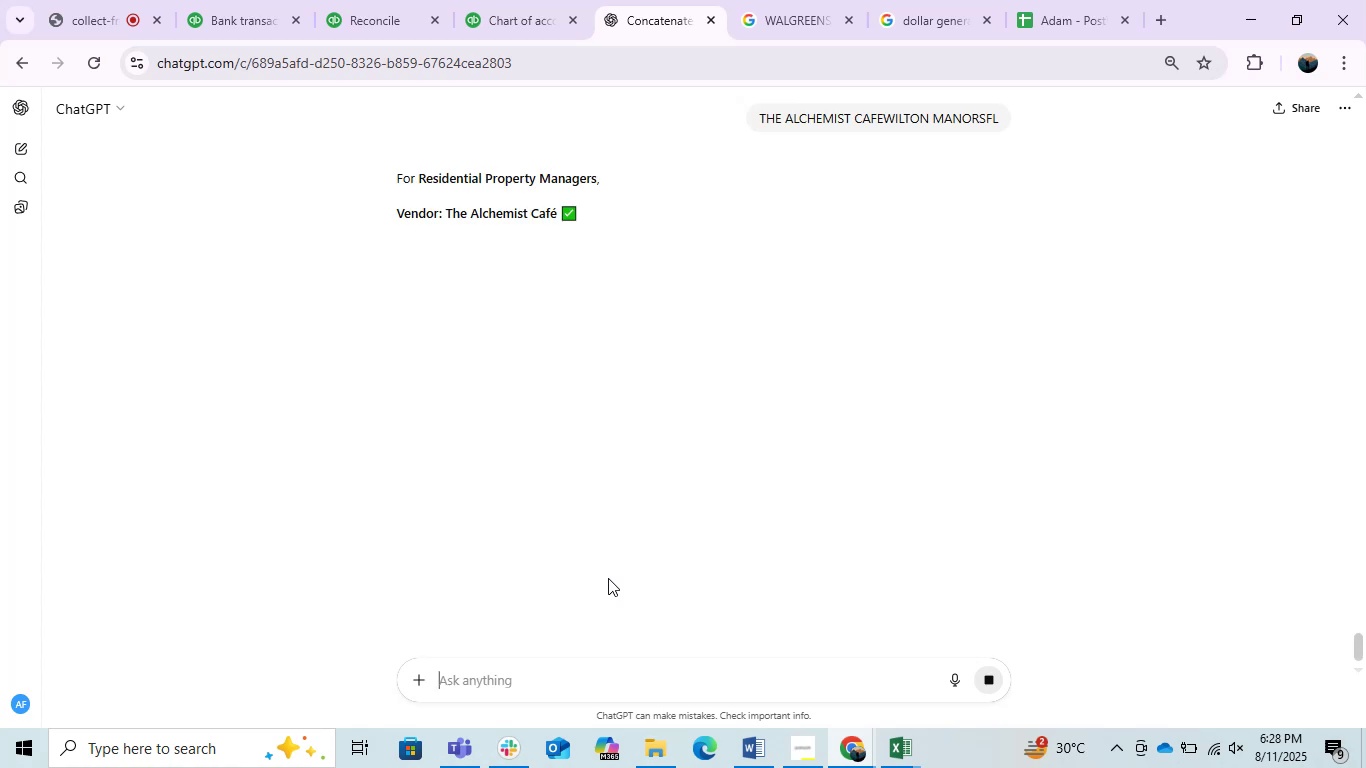 
wait(7.98)
 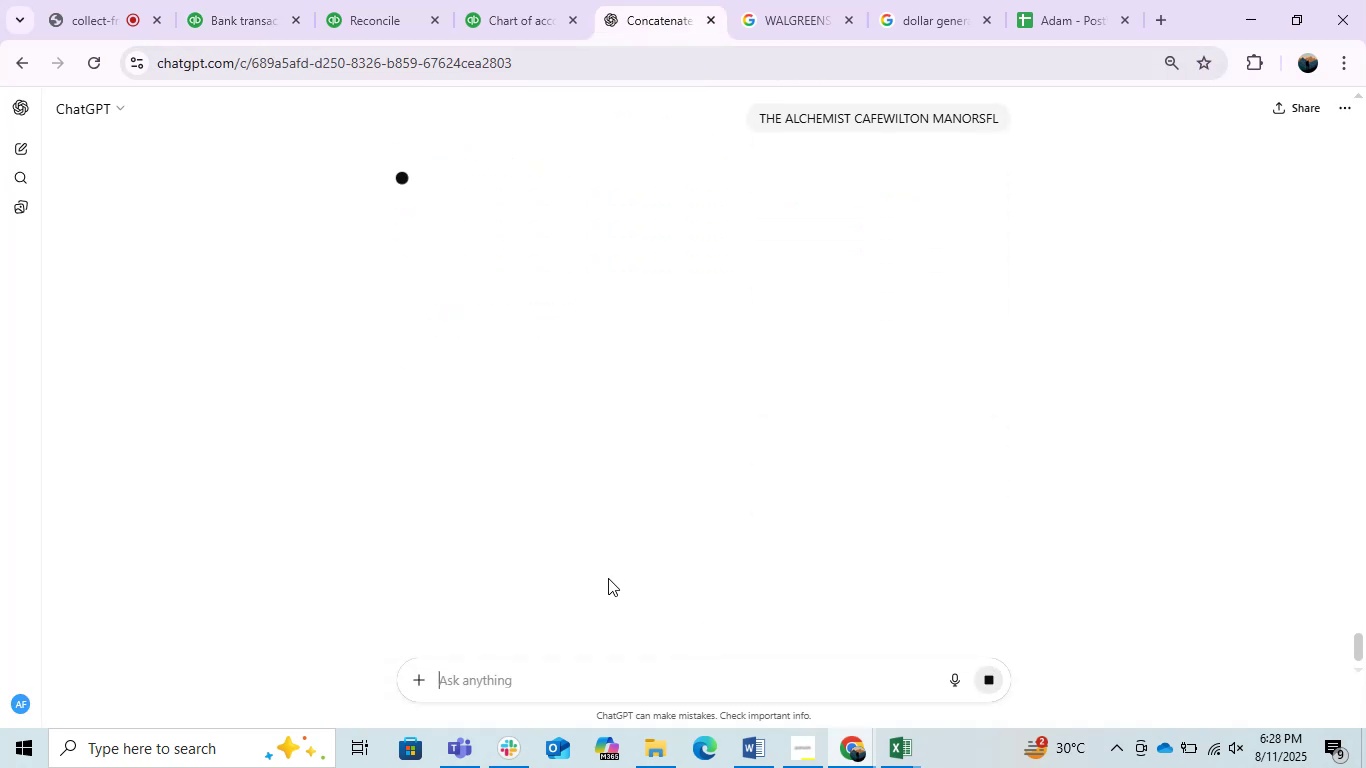 
left_click([218, 0])
 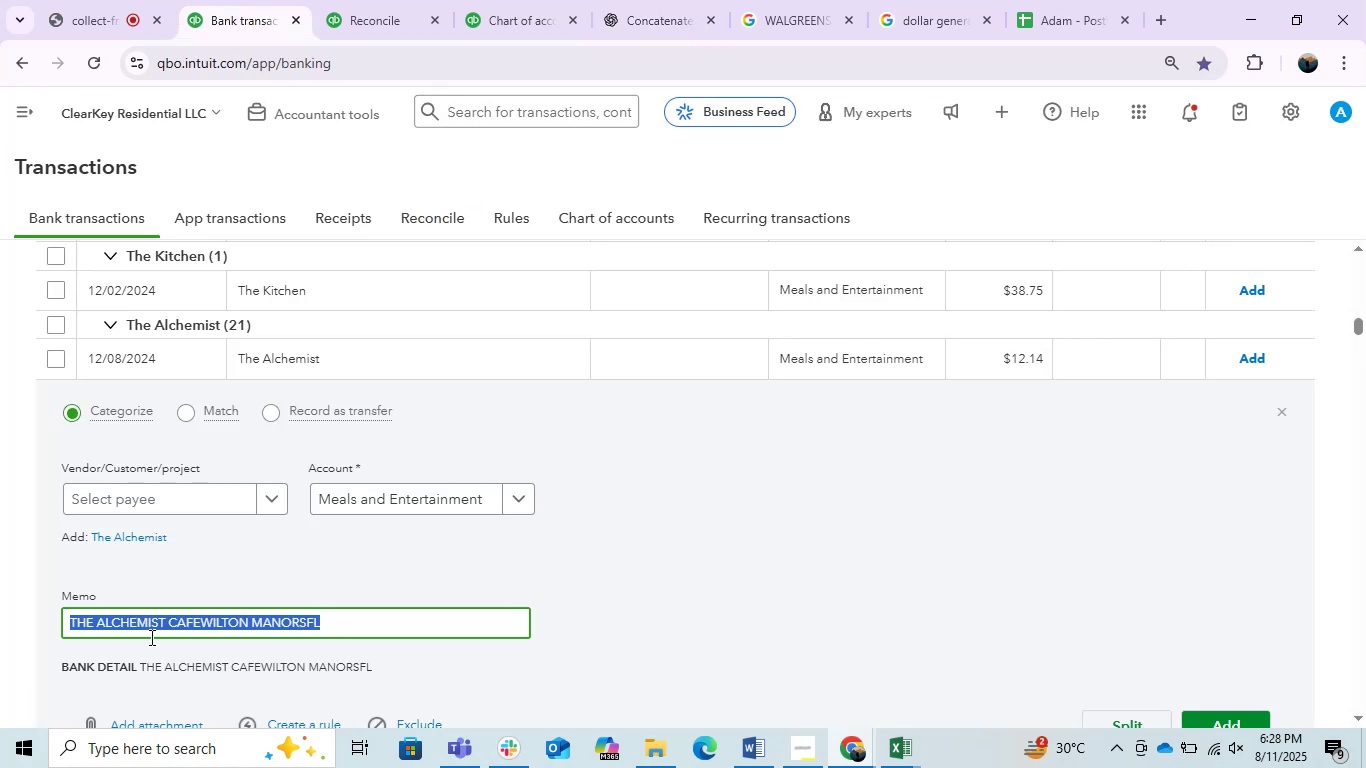 
left_click([157, 634])
 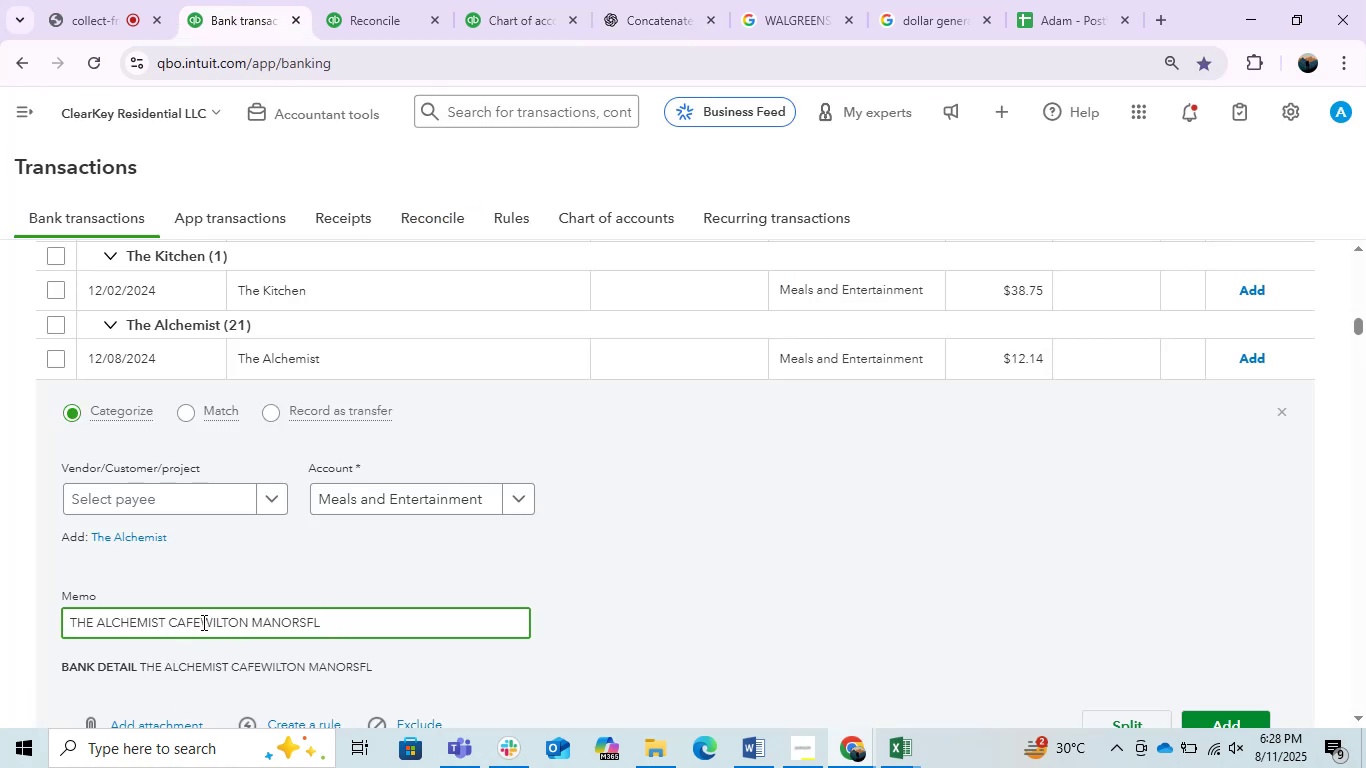 
key(Control+X)
 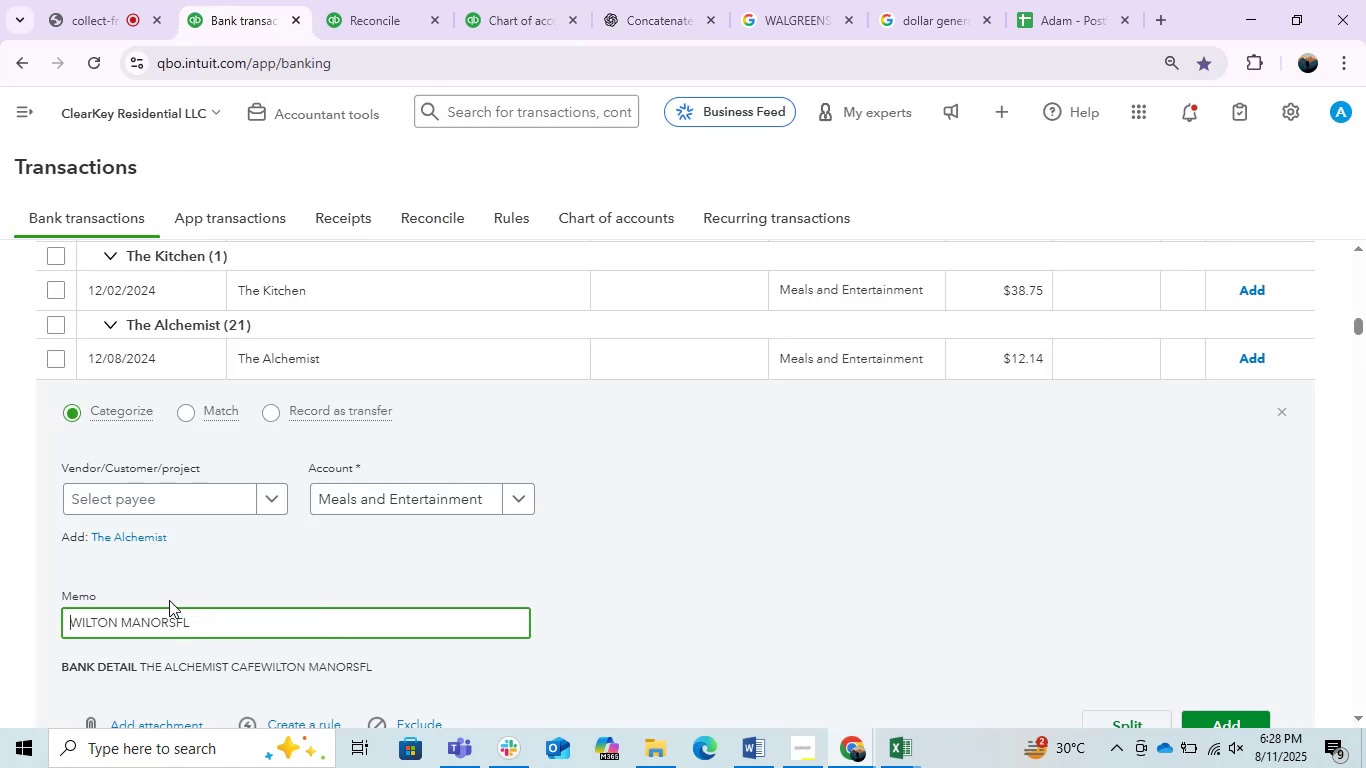 
key(Control+C)
 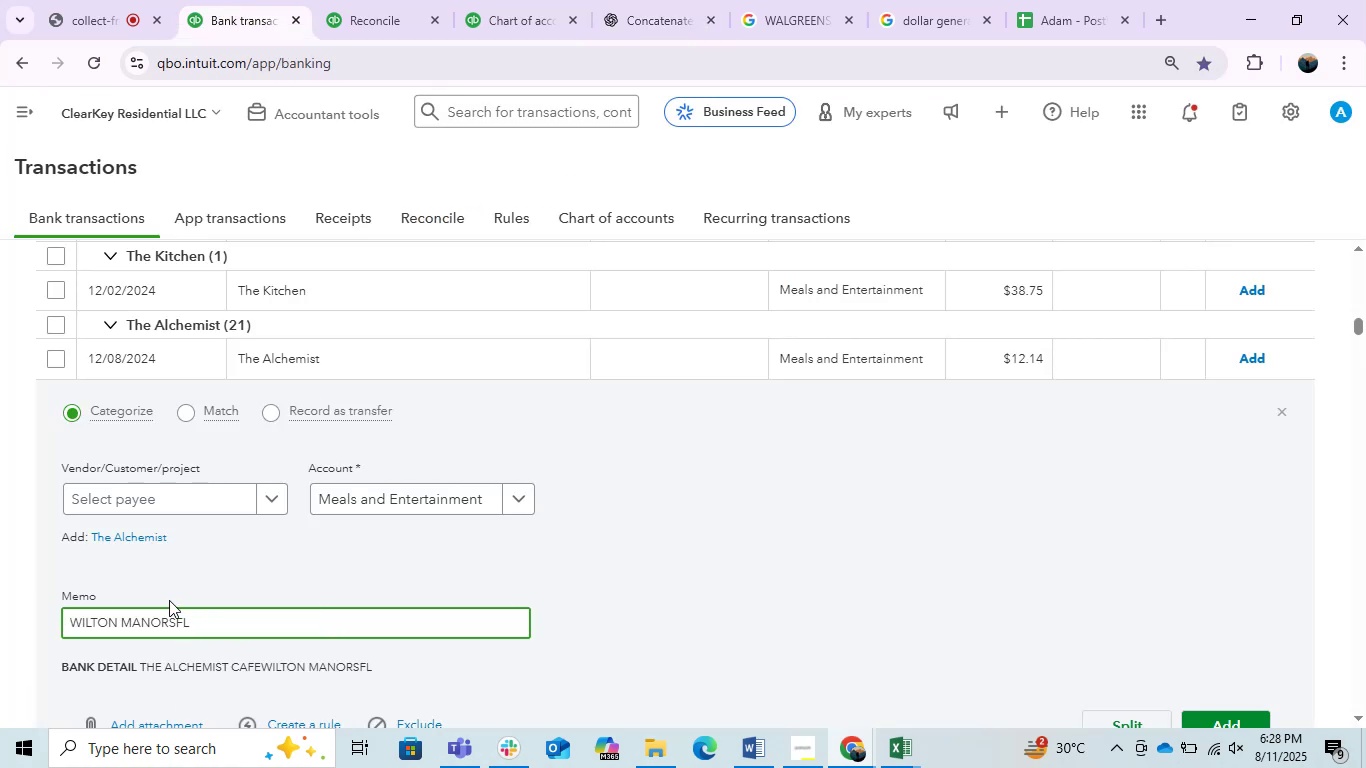 
key(Control+Z)
 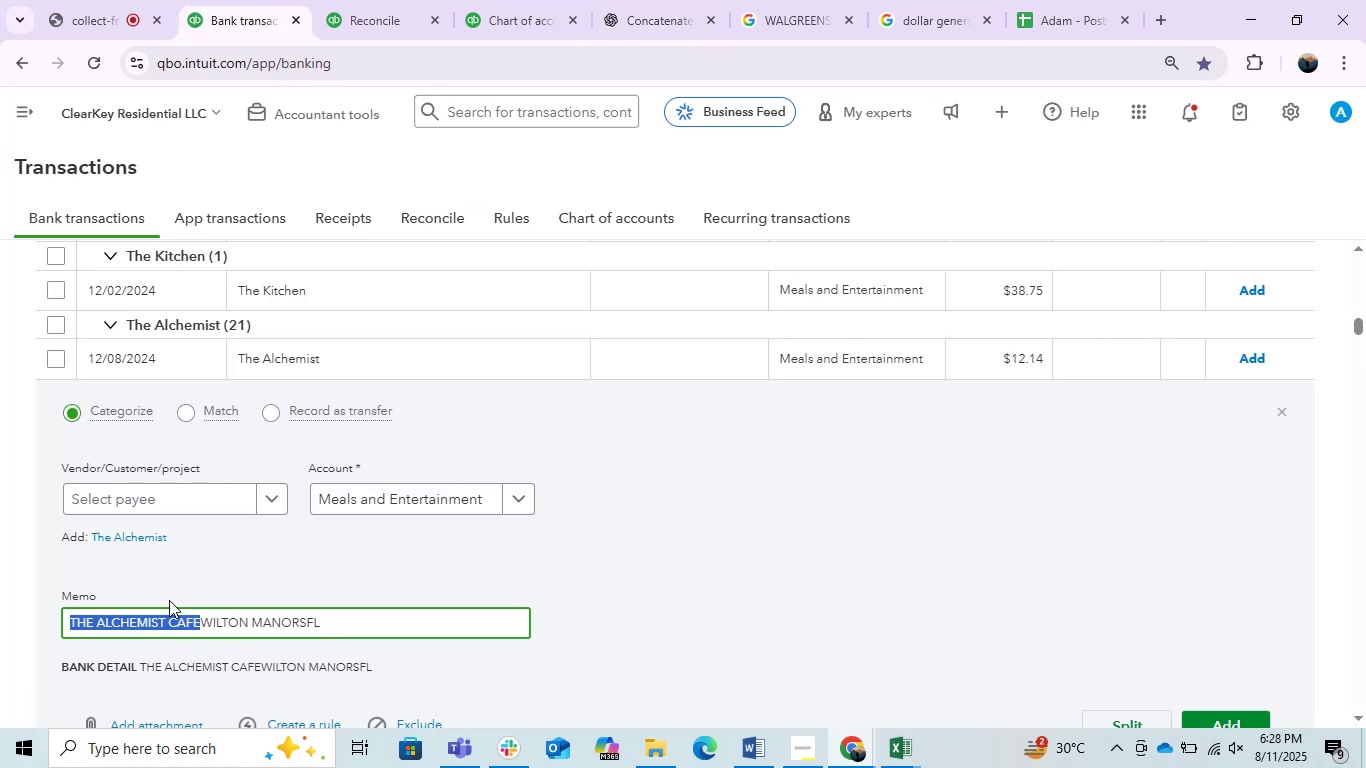 
key(Control+C)
 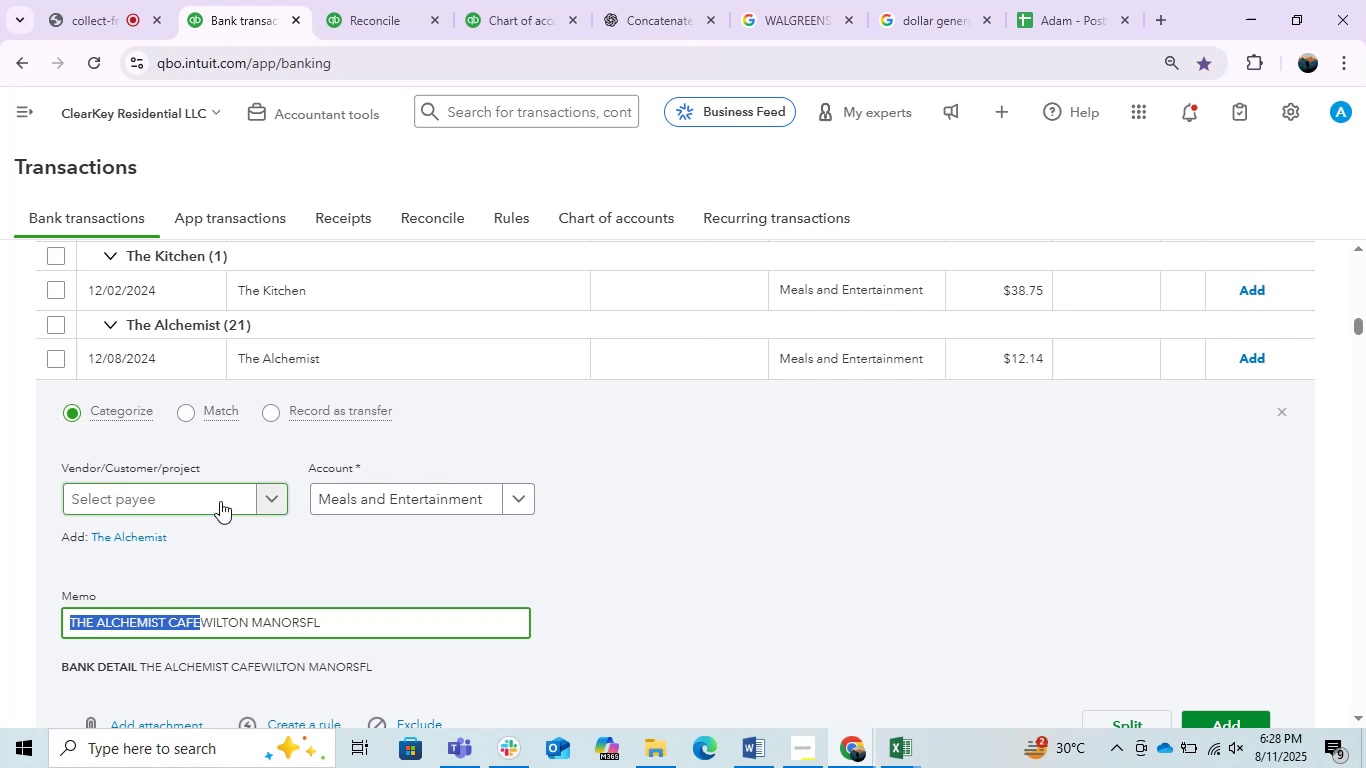 
left_click([203, 500])
 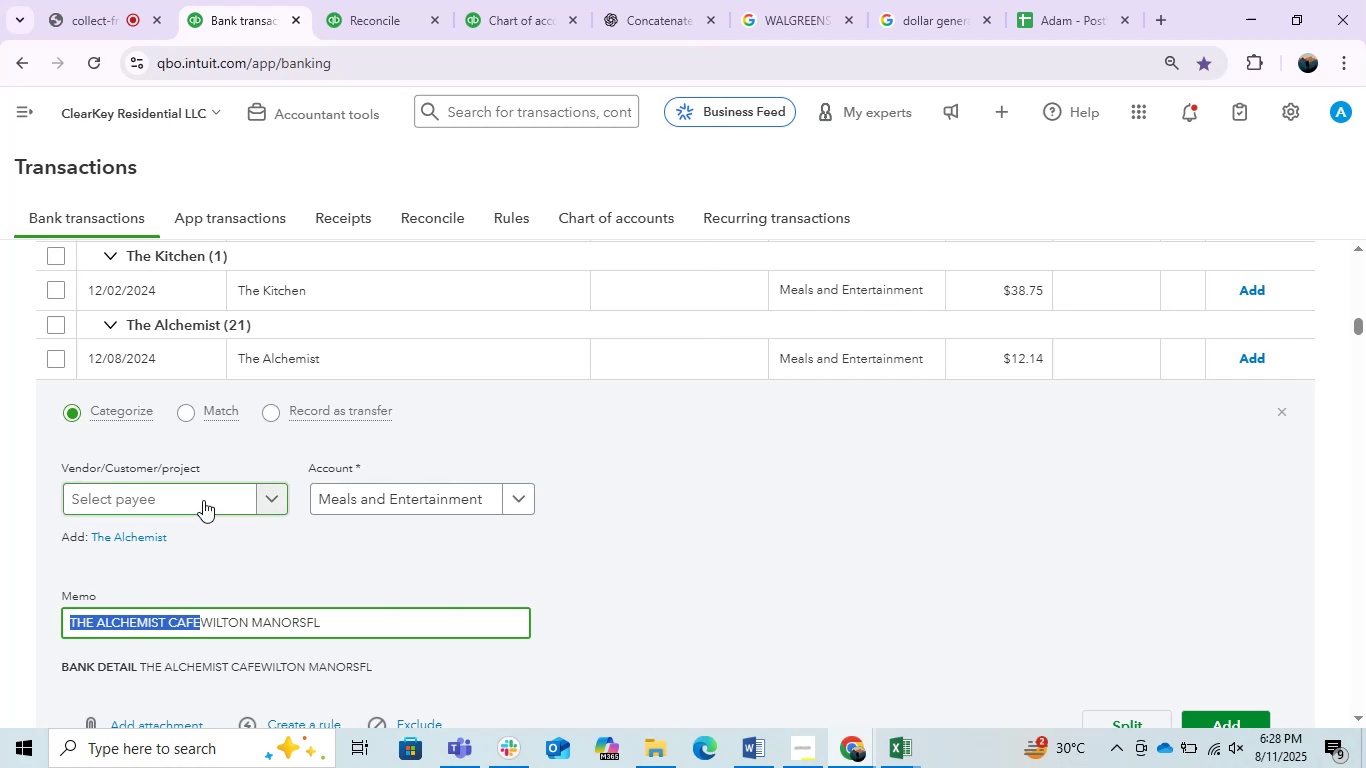 
key(Control+V)
 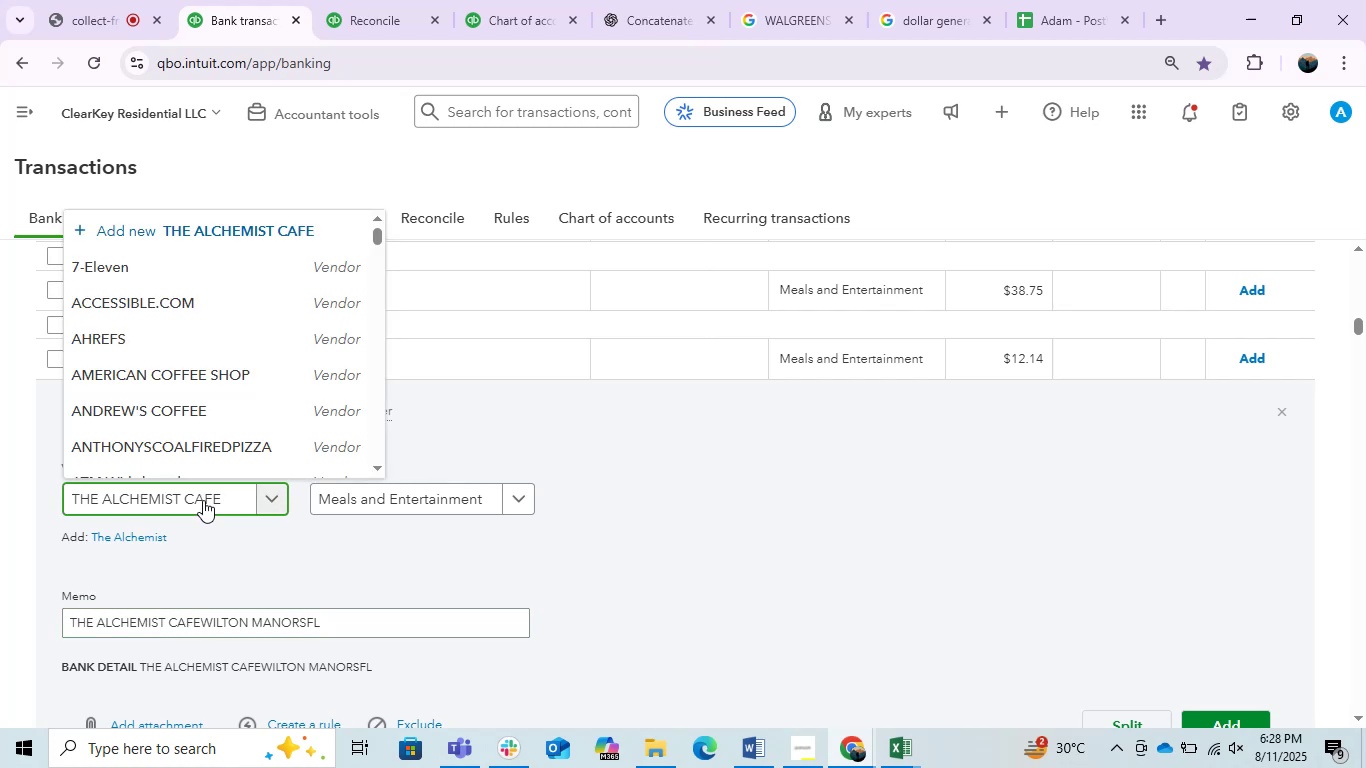 
left_click([242, 461])
 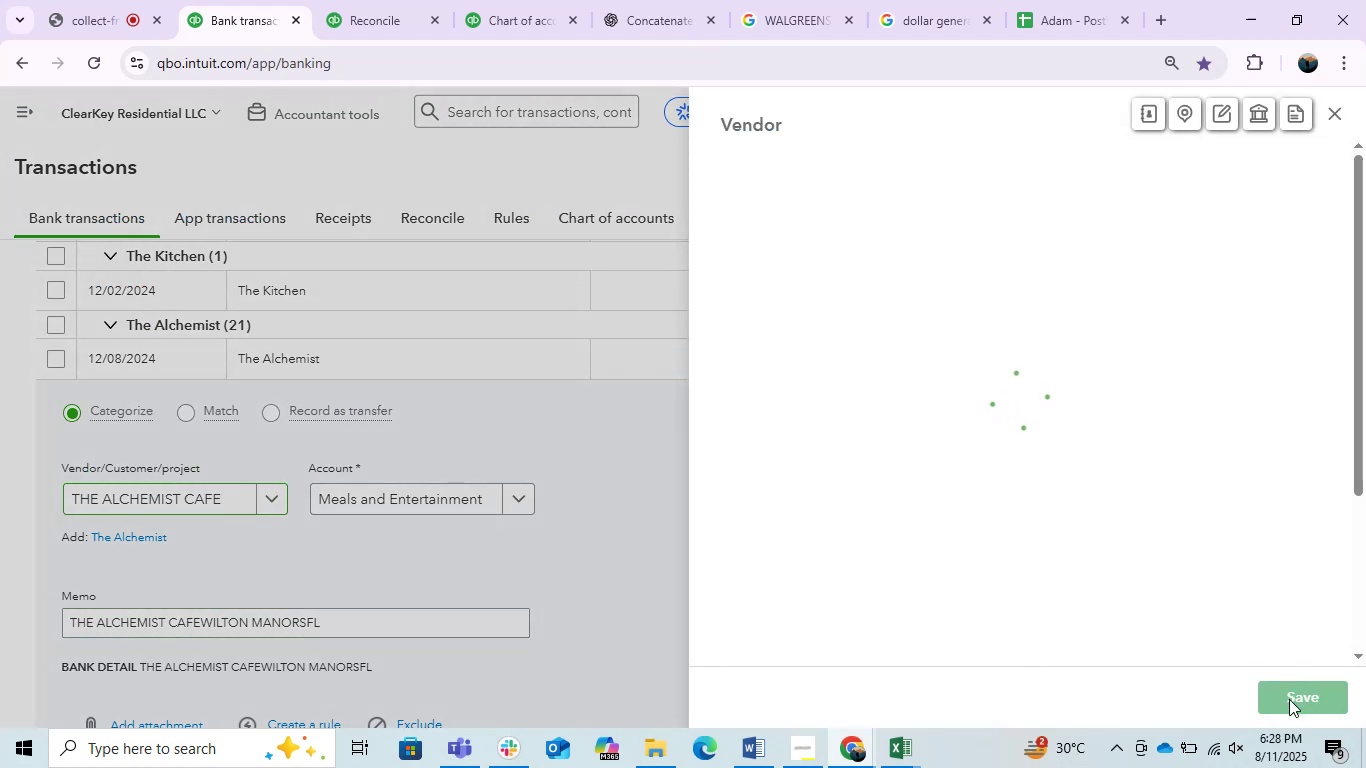 
left_click([1289, 699])
 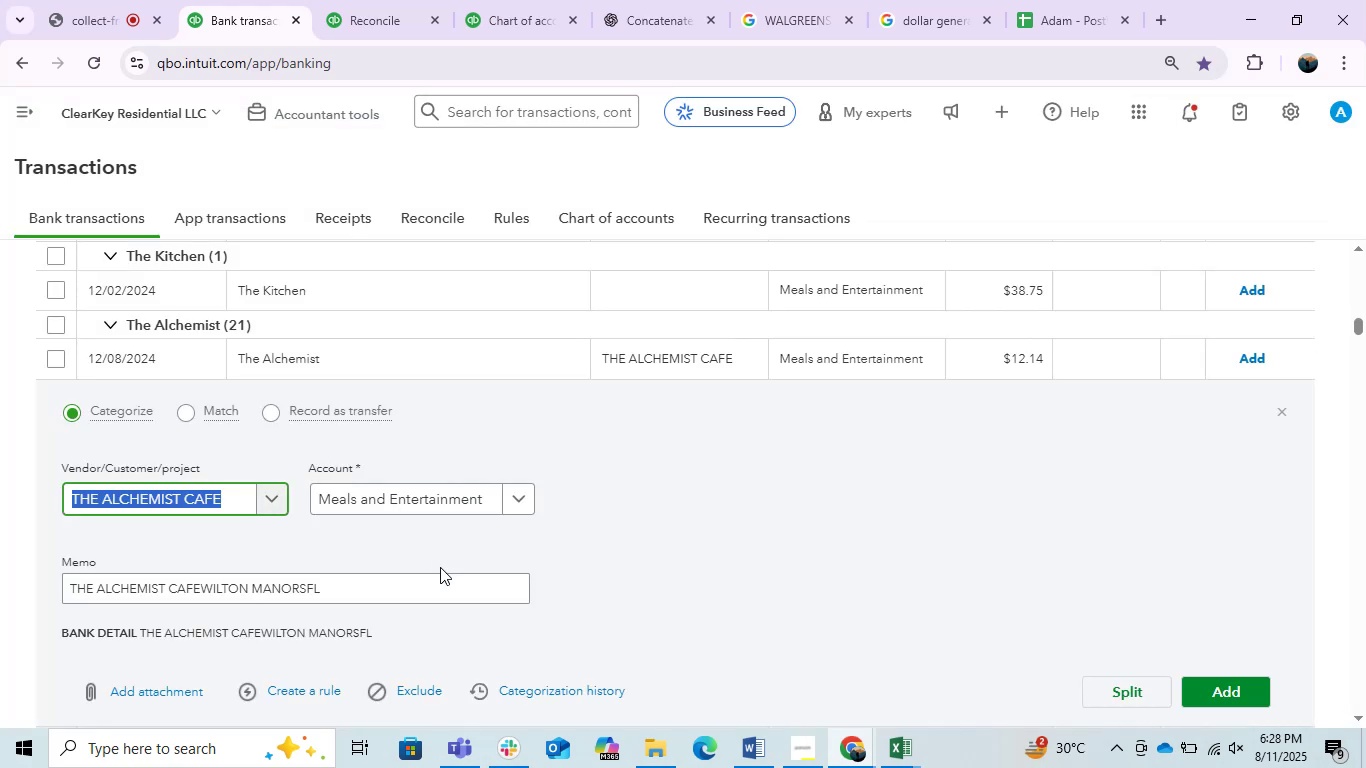 
left_click([56, 320])
 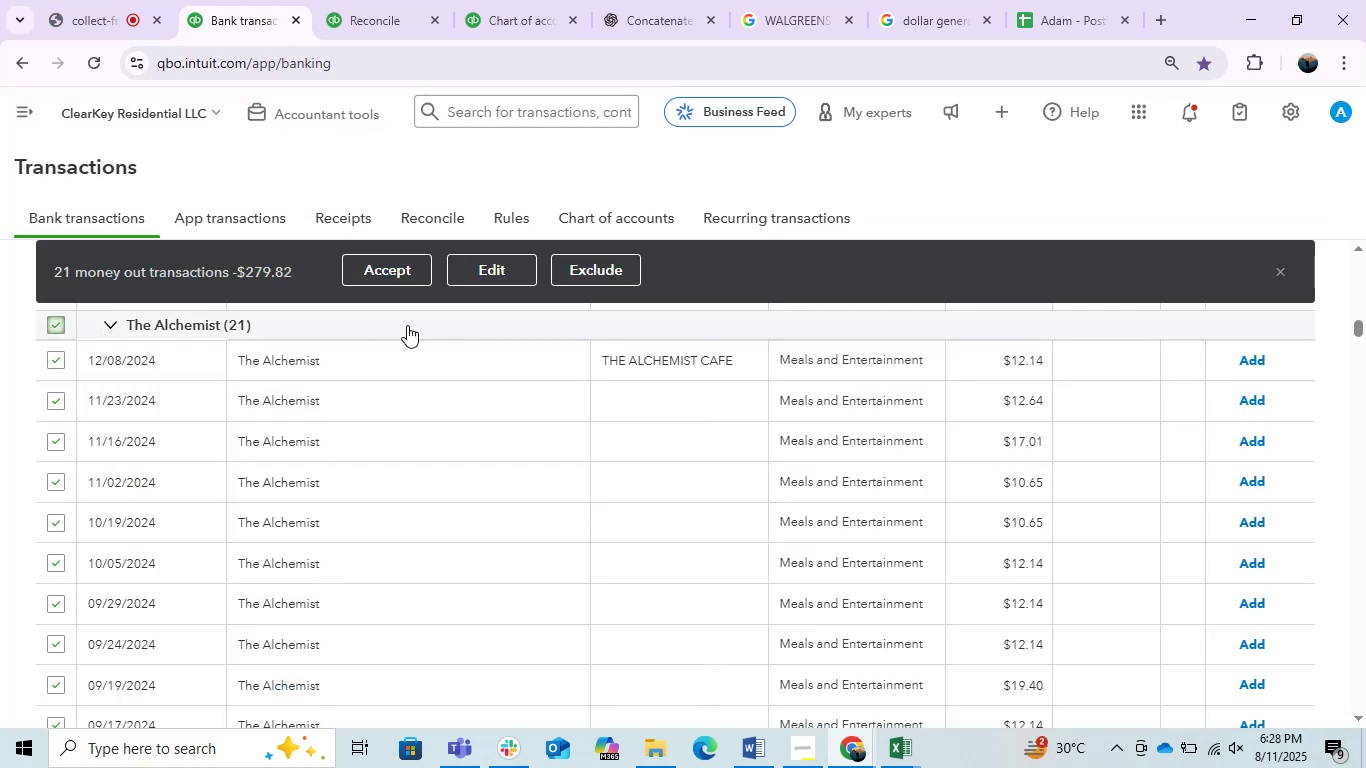 
left_click([483, 273])
 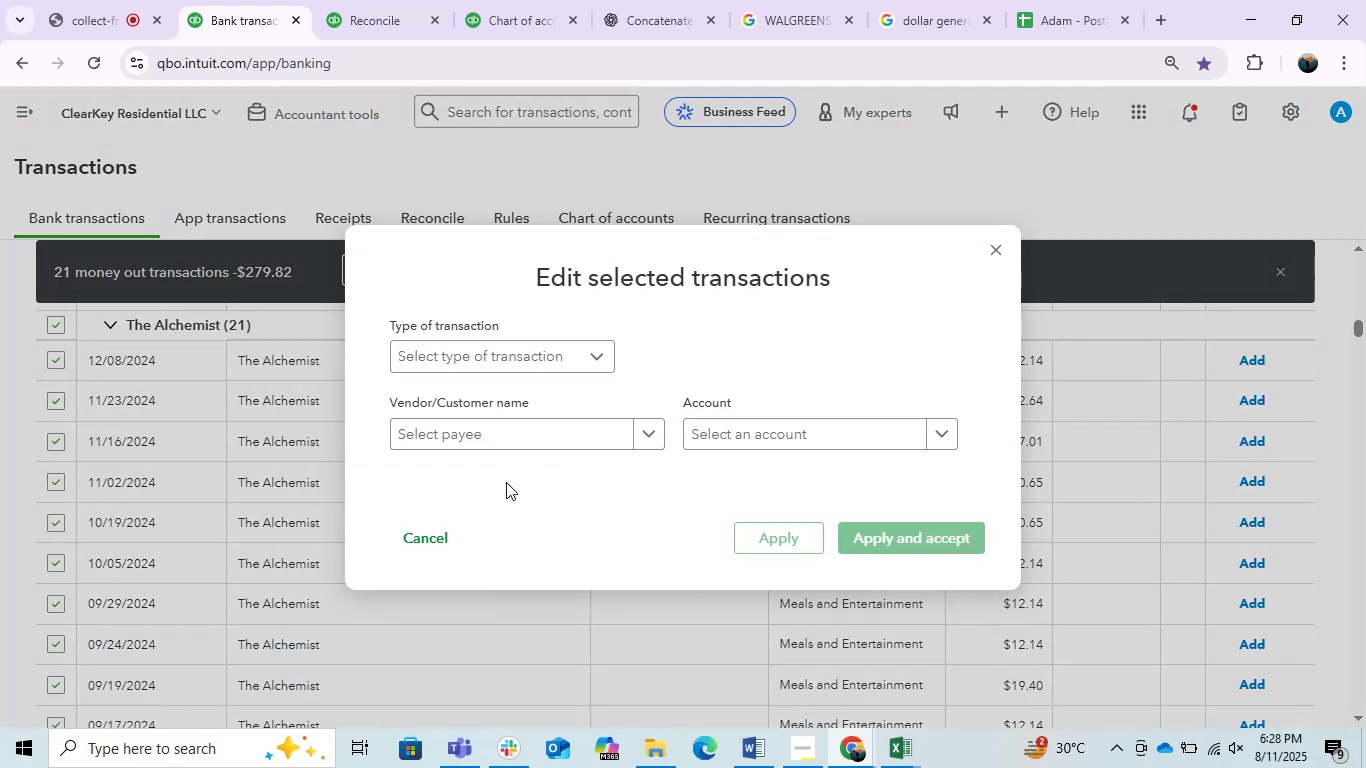 
left_click([480, 428])
 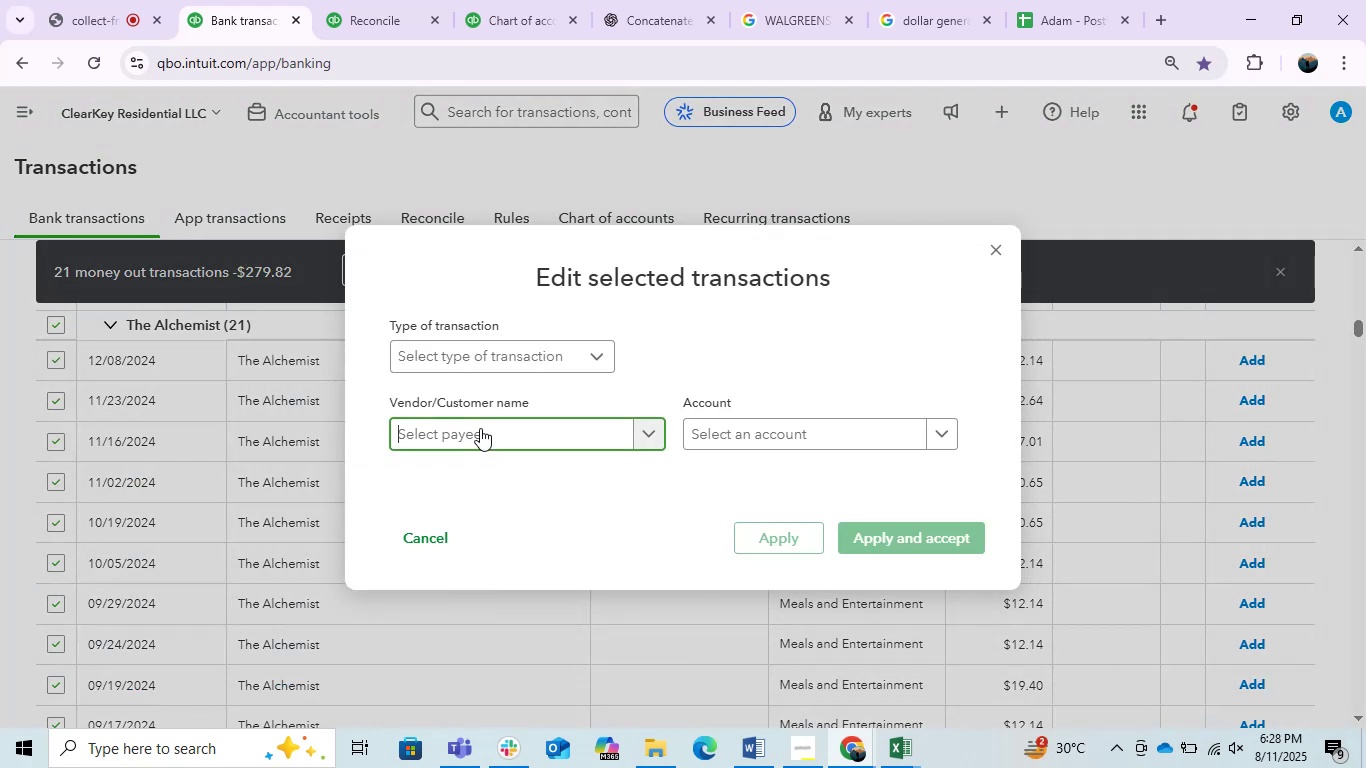 
key(Control+V)
 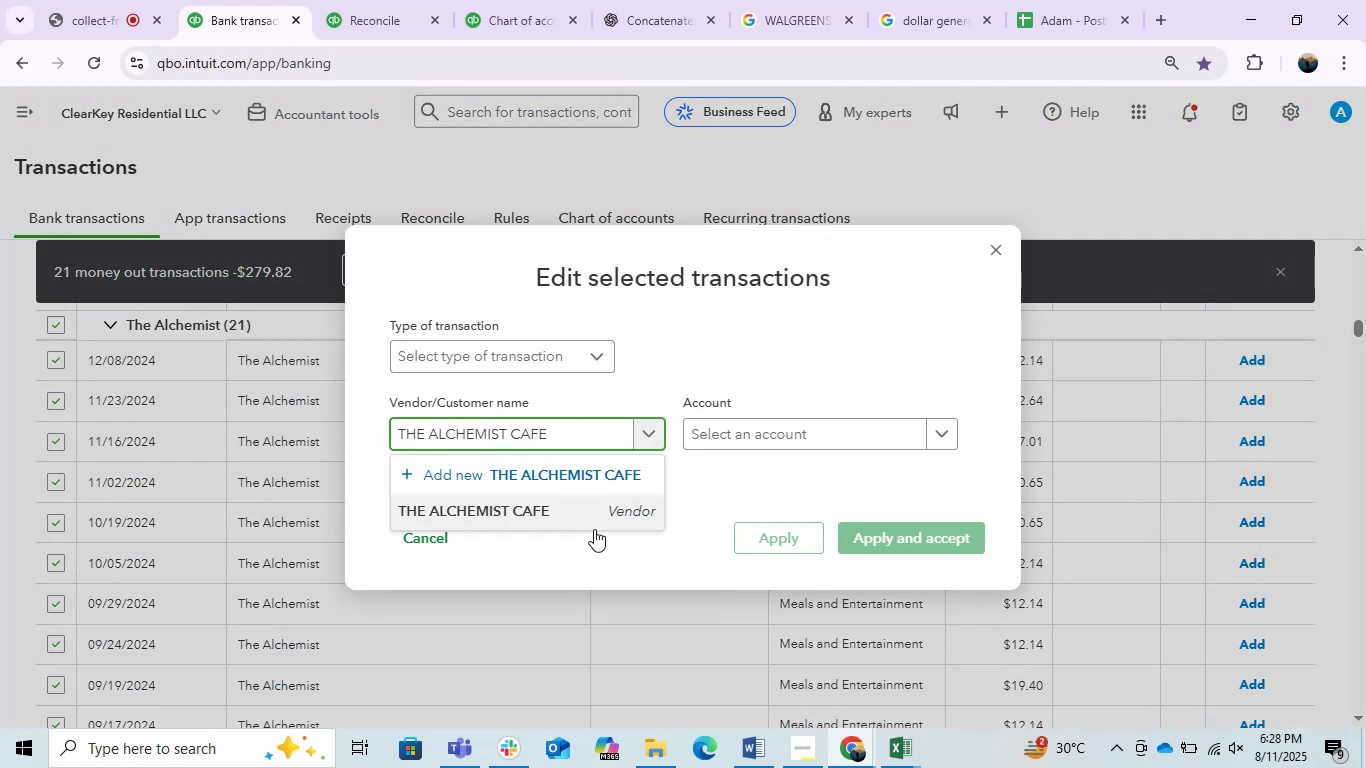 
left_click([569, 511])
 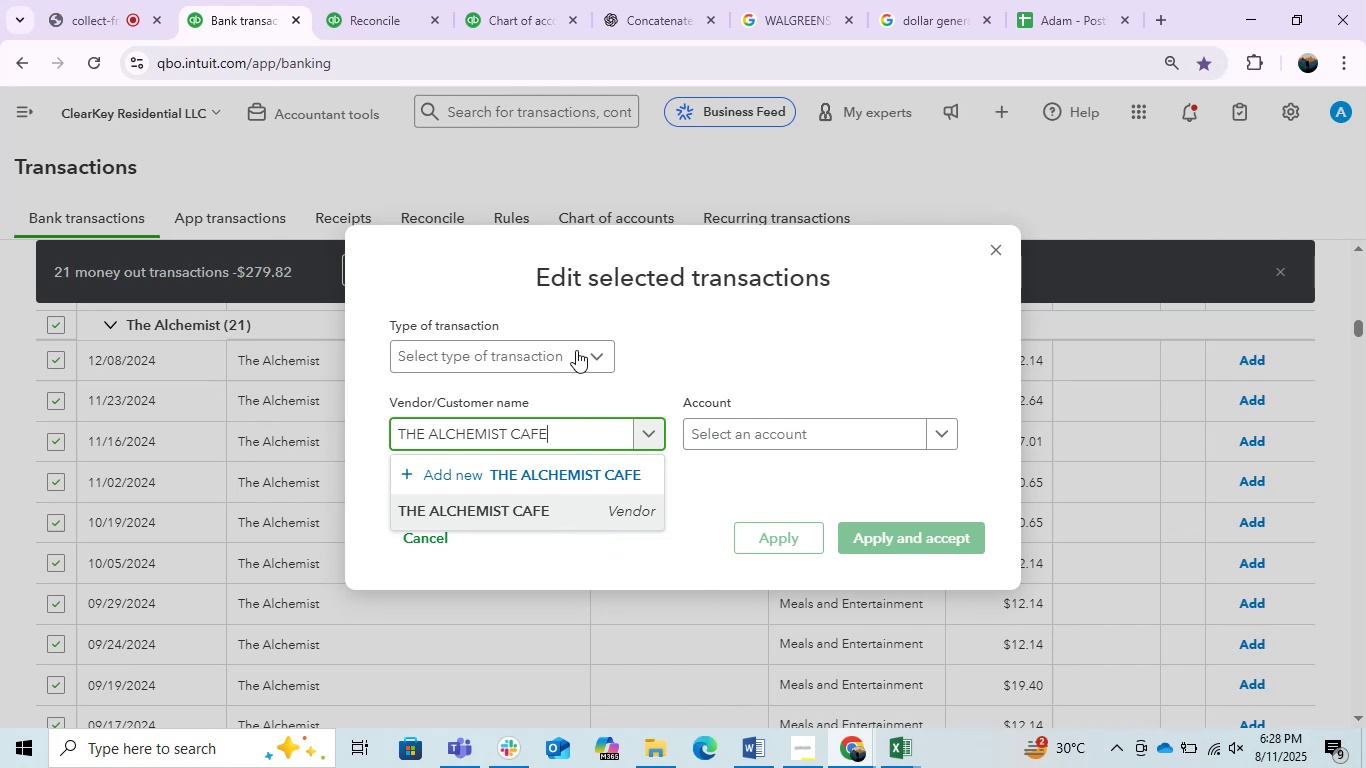 
left_click([576, 349])
 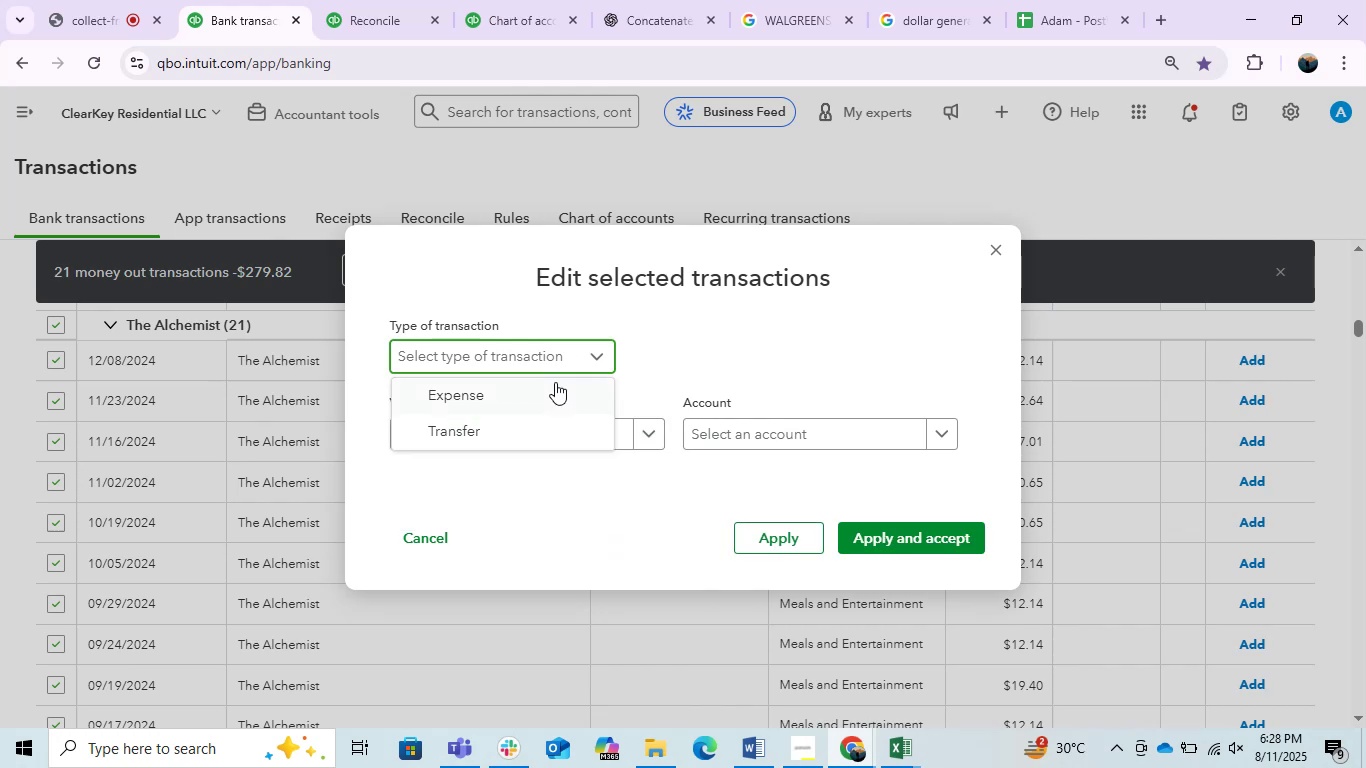 
left_click([533, 392])
 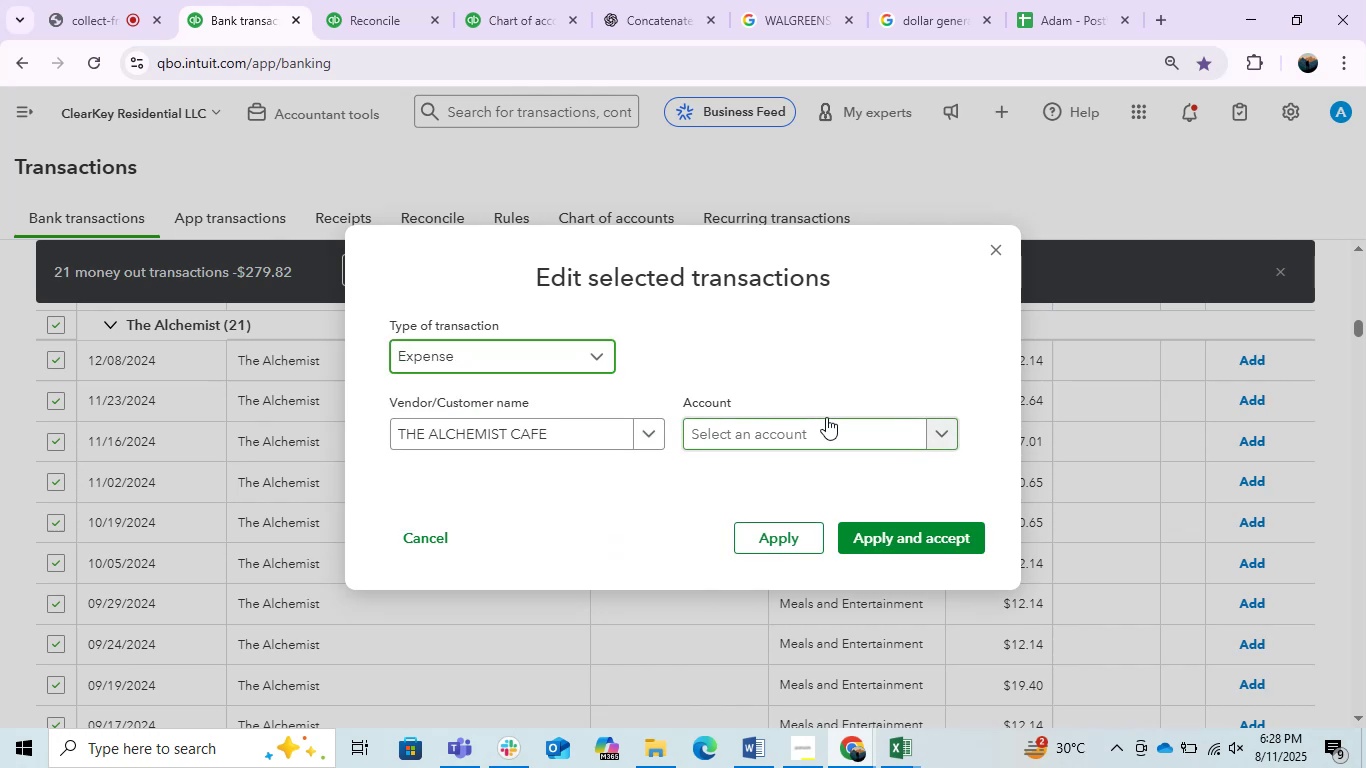 
left_click([828, 417])
 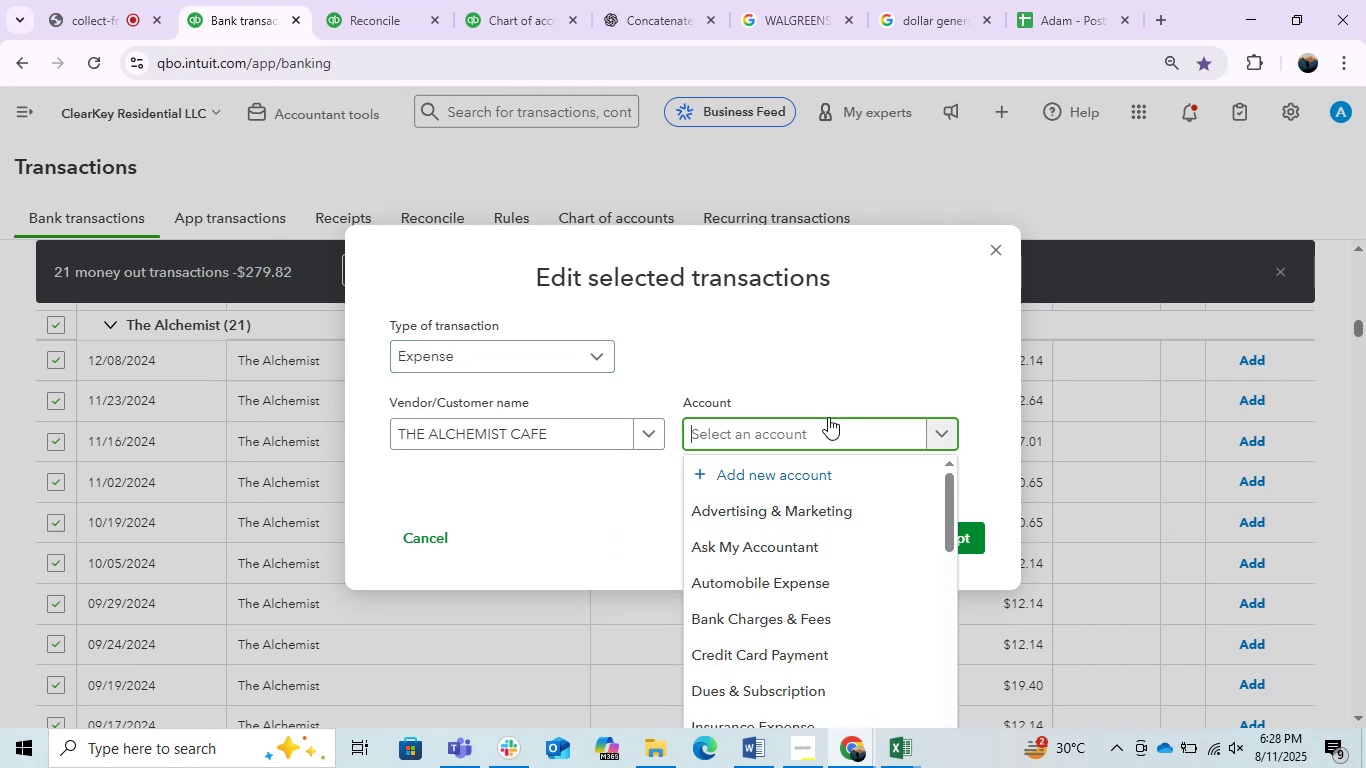 
type(mea)
 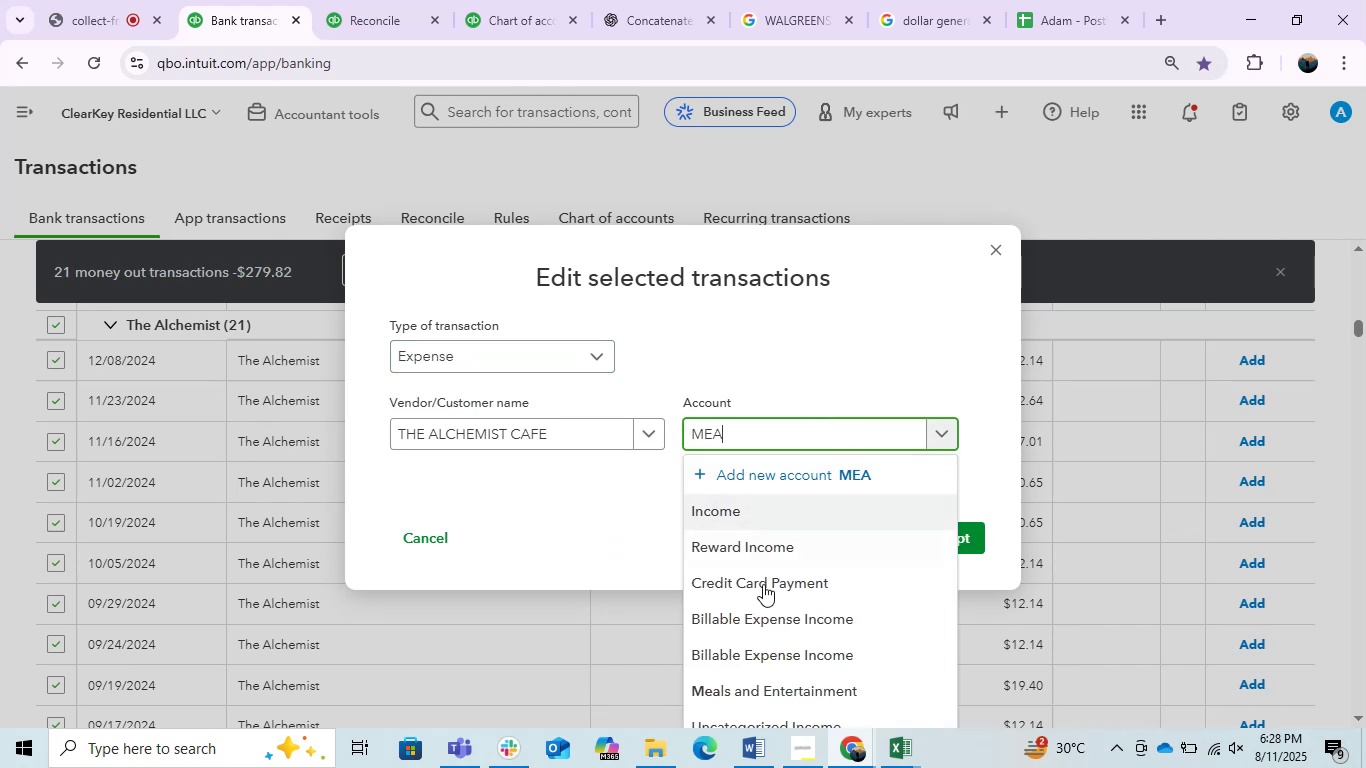 
left_click([793, 684])
 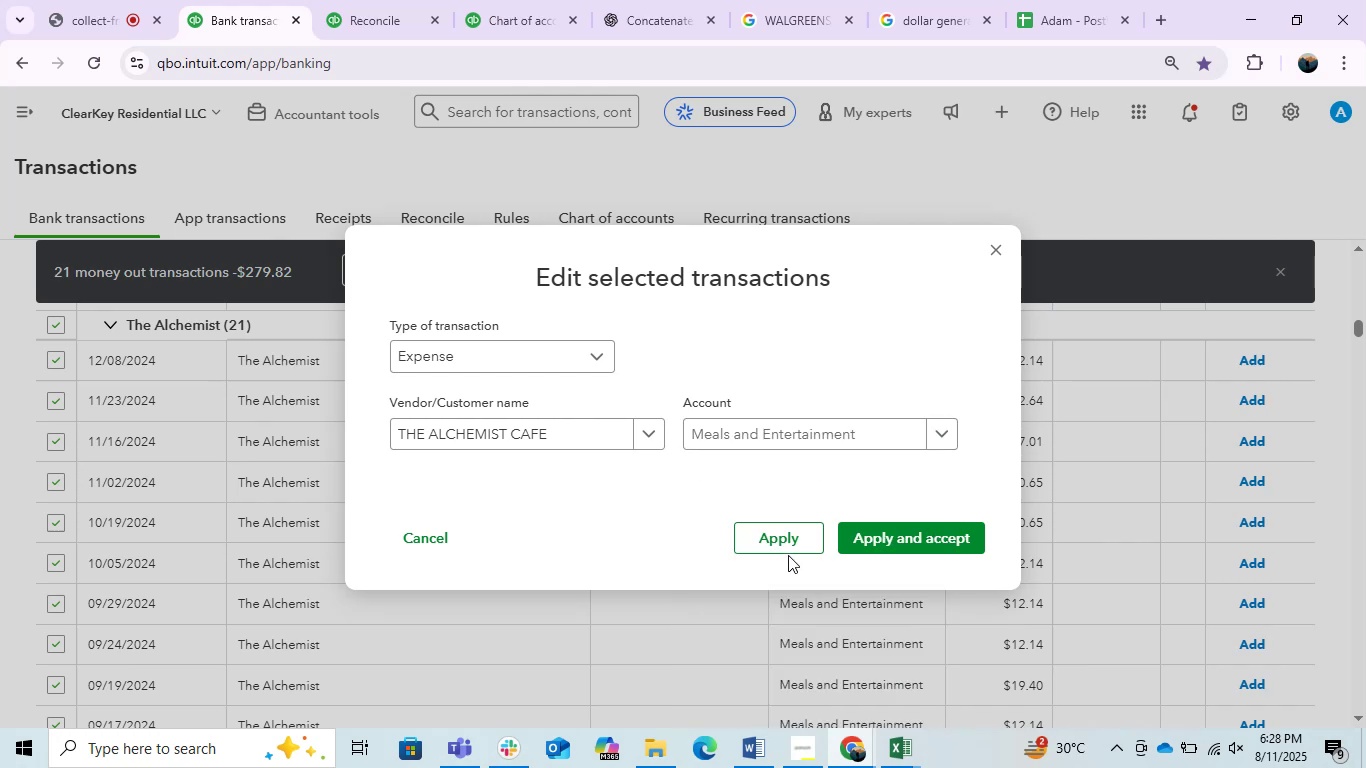 
left_click([774, 535])
 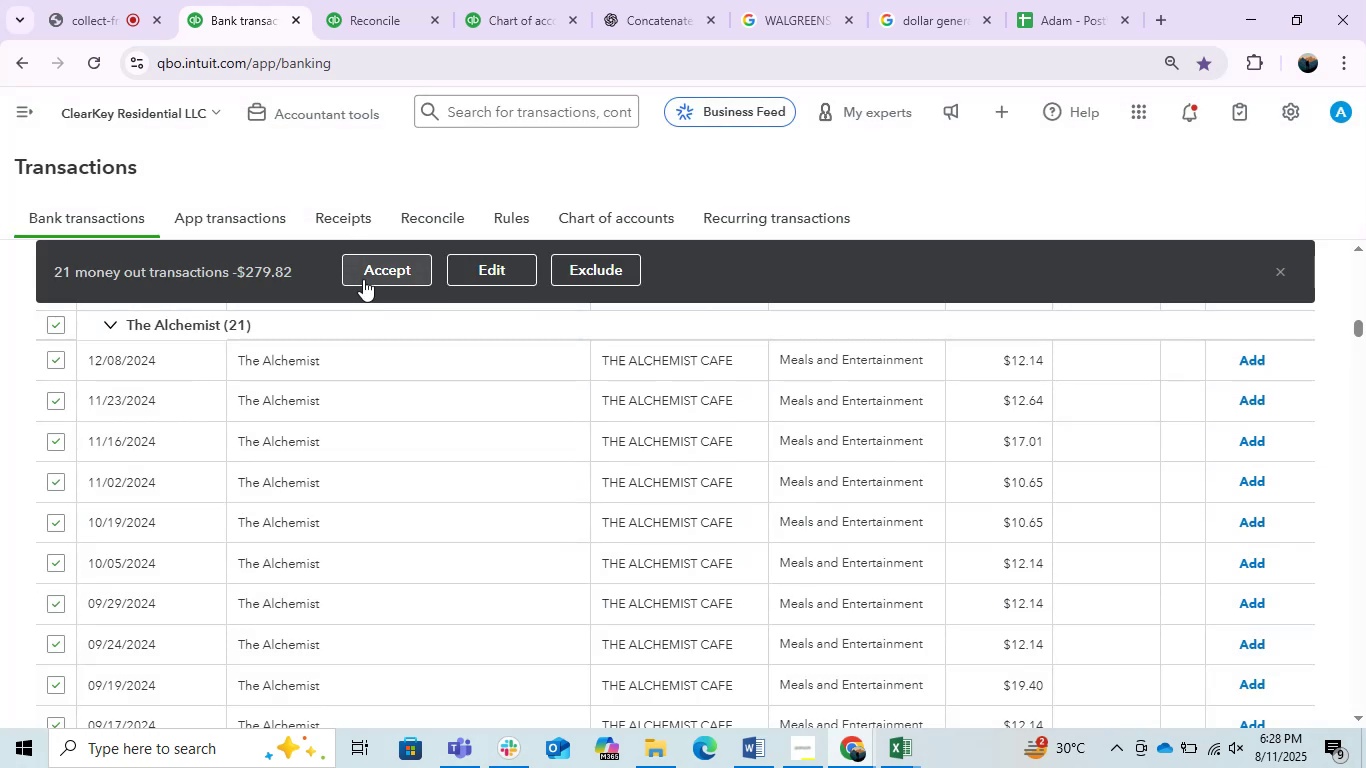 
wait(5.19)
 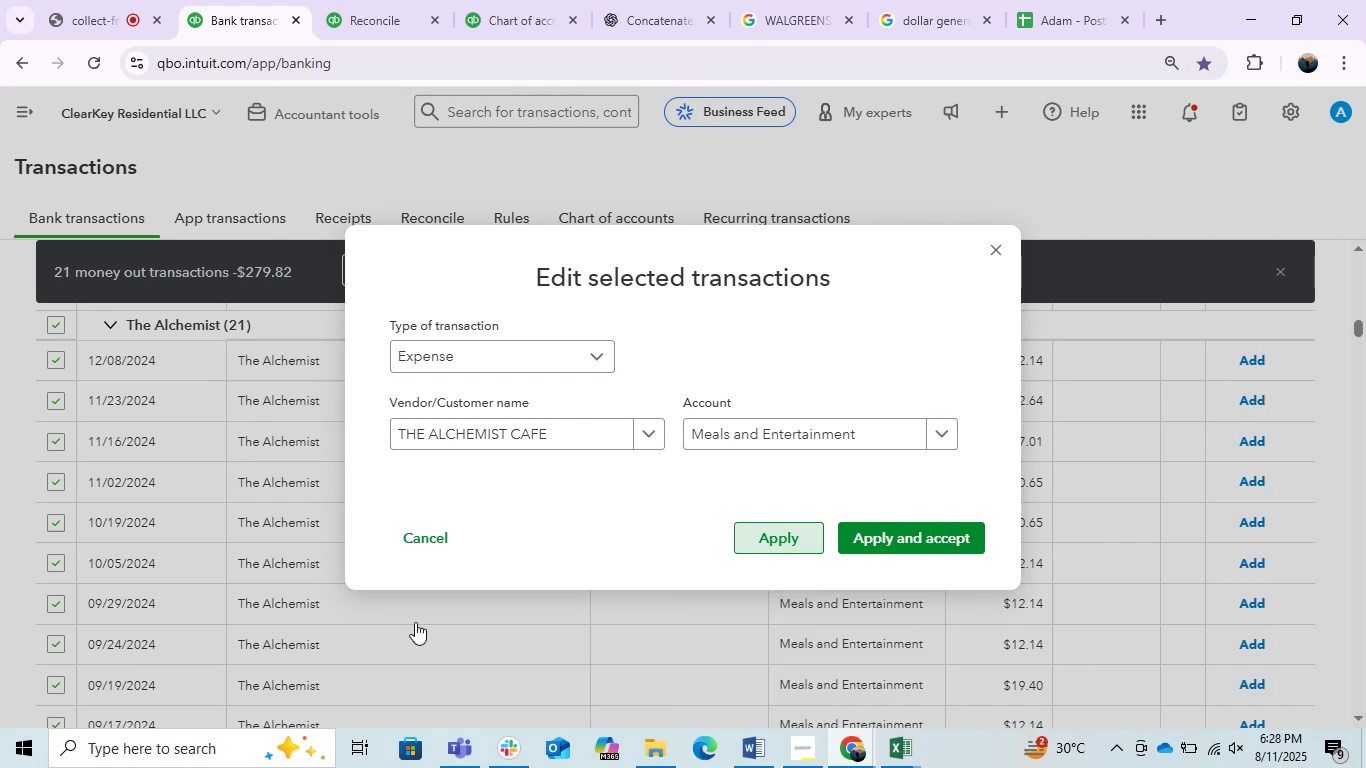 
left_click([363, 279])
 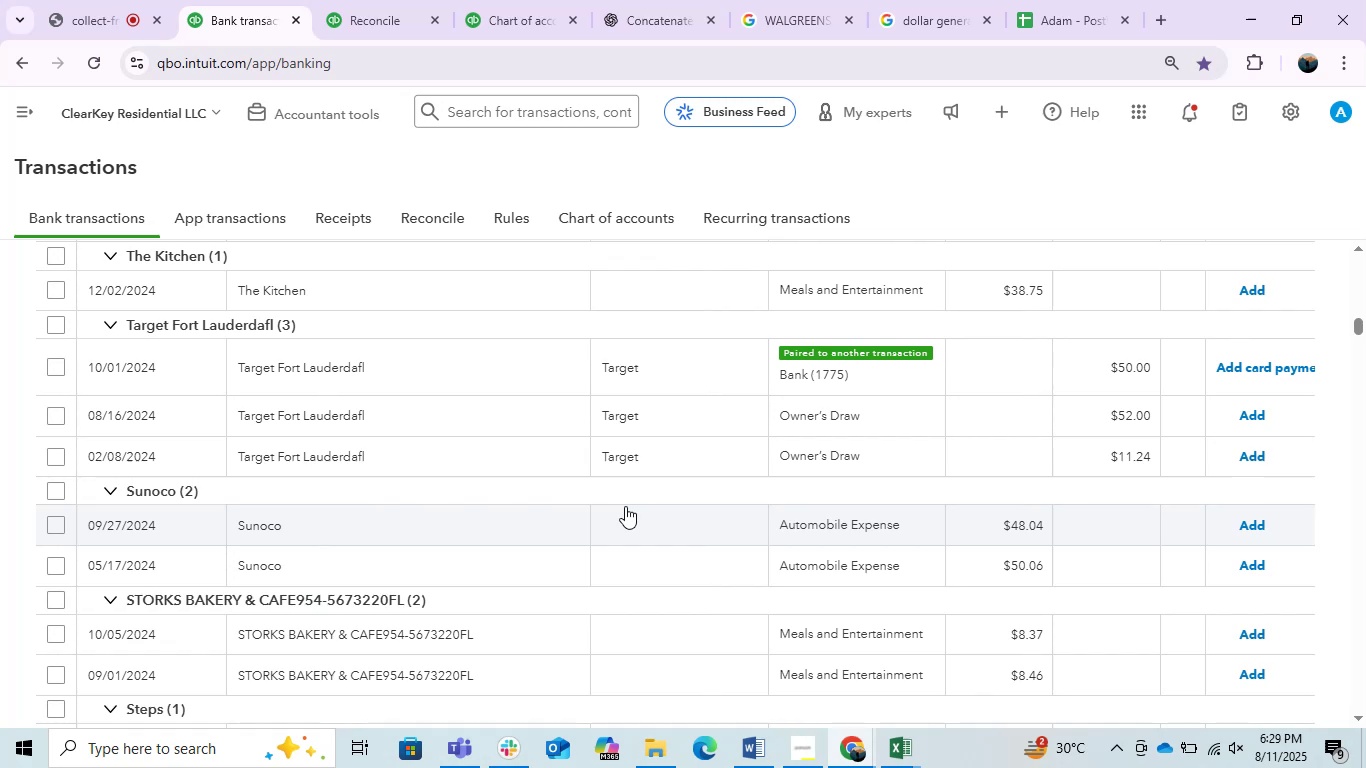 
wait(21.49)
 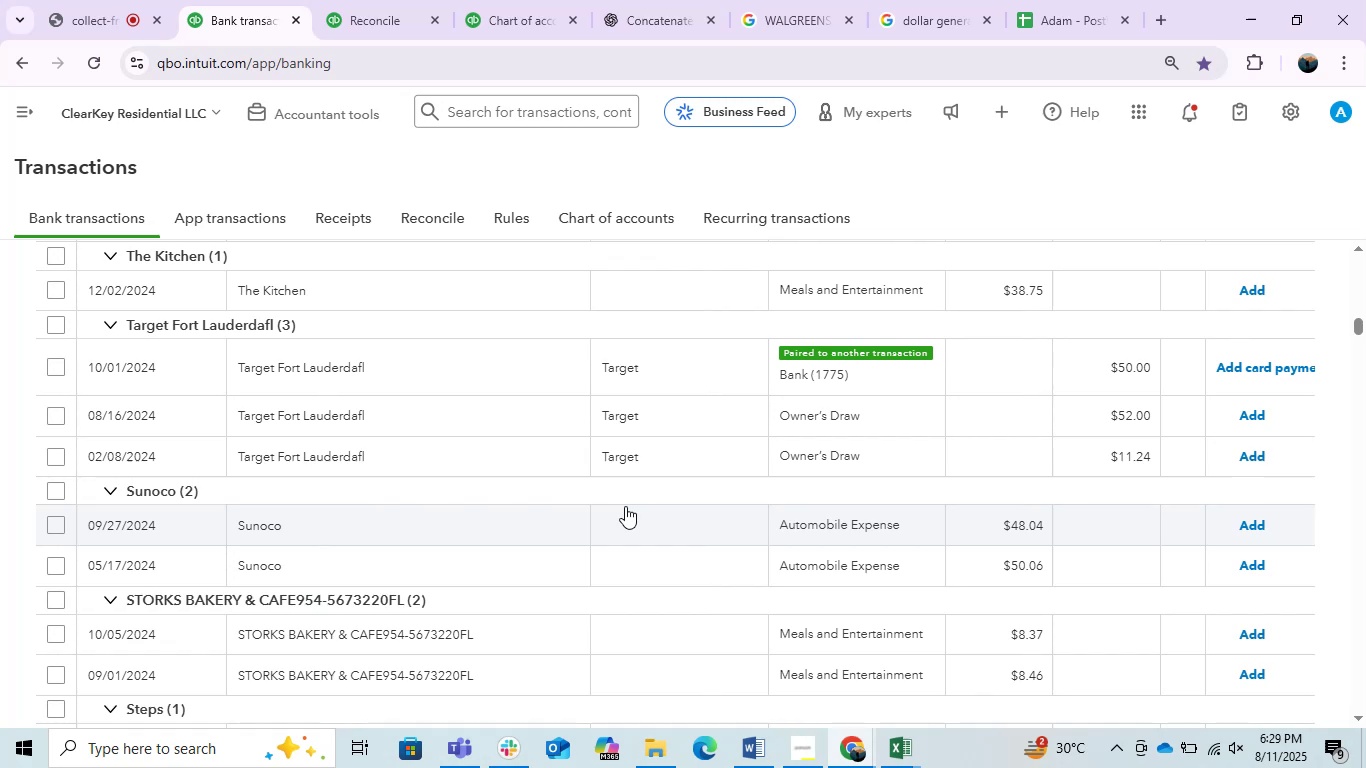 
scroll: coordinate [699, 417], scroll_direction: up, amount: 10.0
 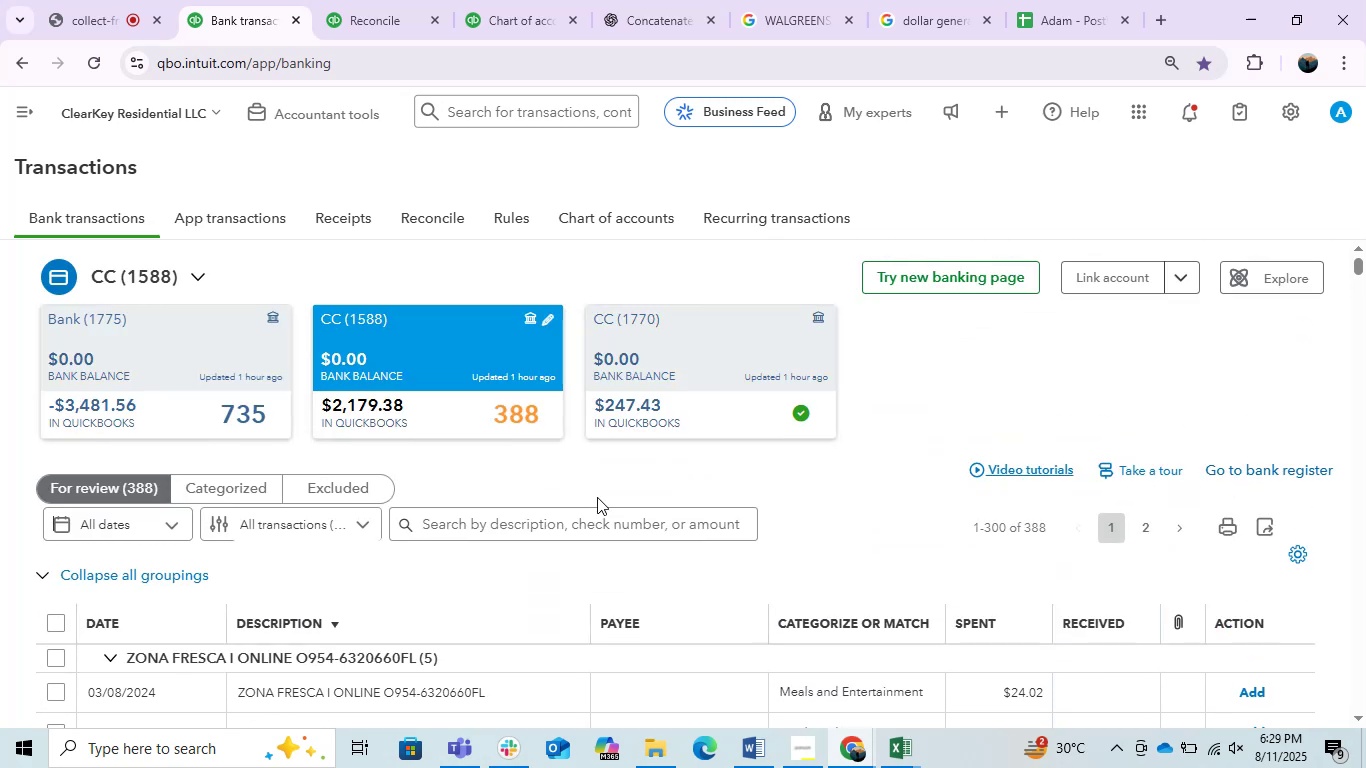 
double_click([577, 525])
 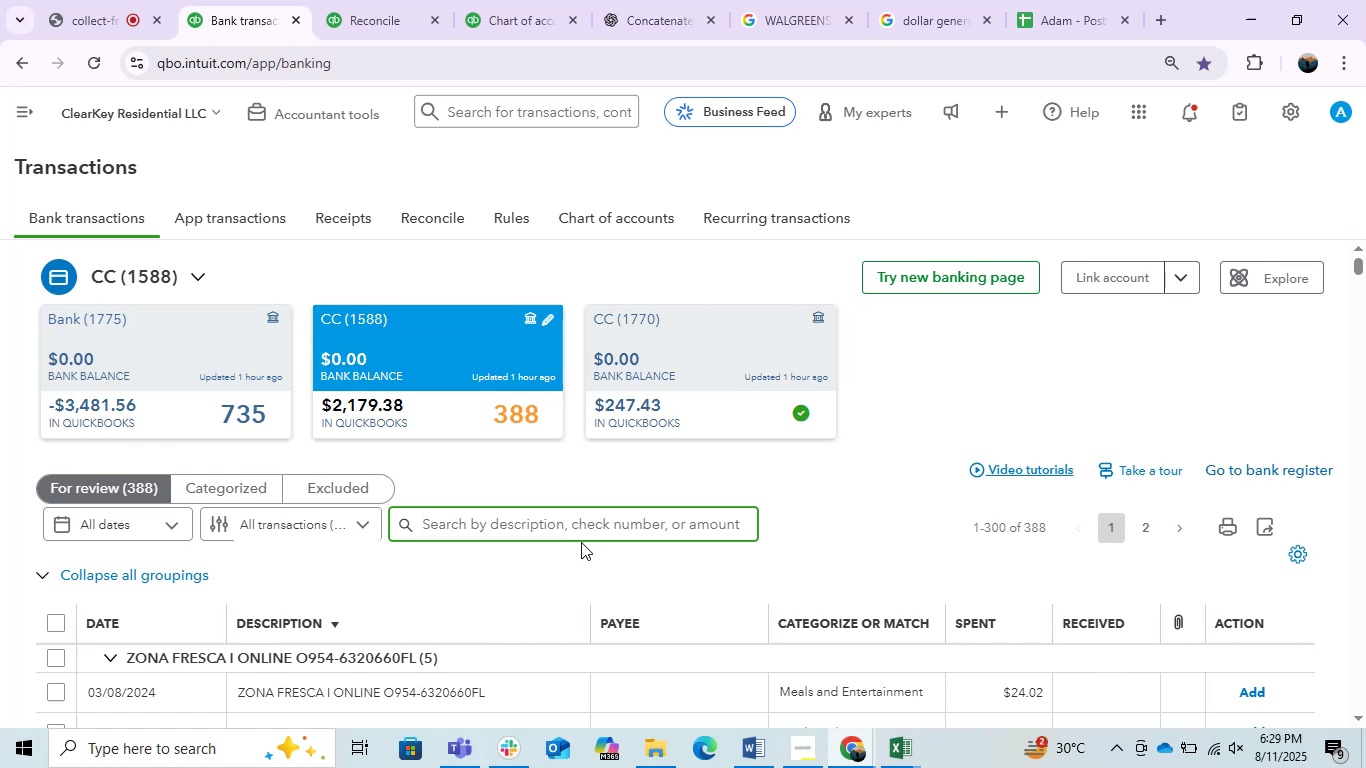 
key(Numpad1)
 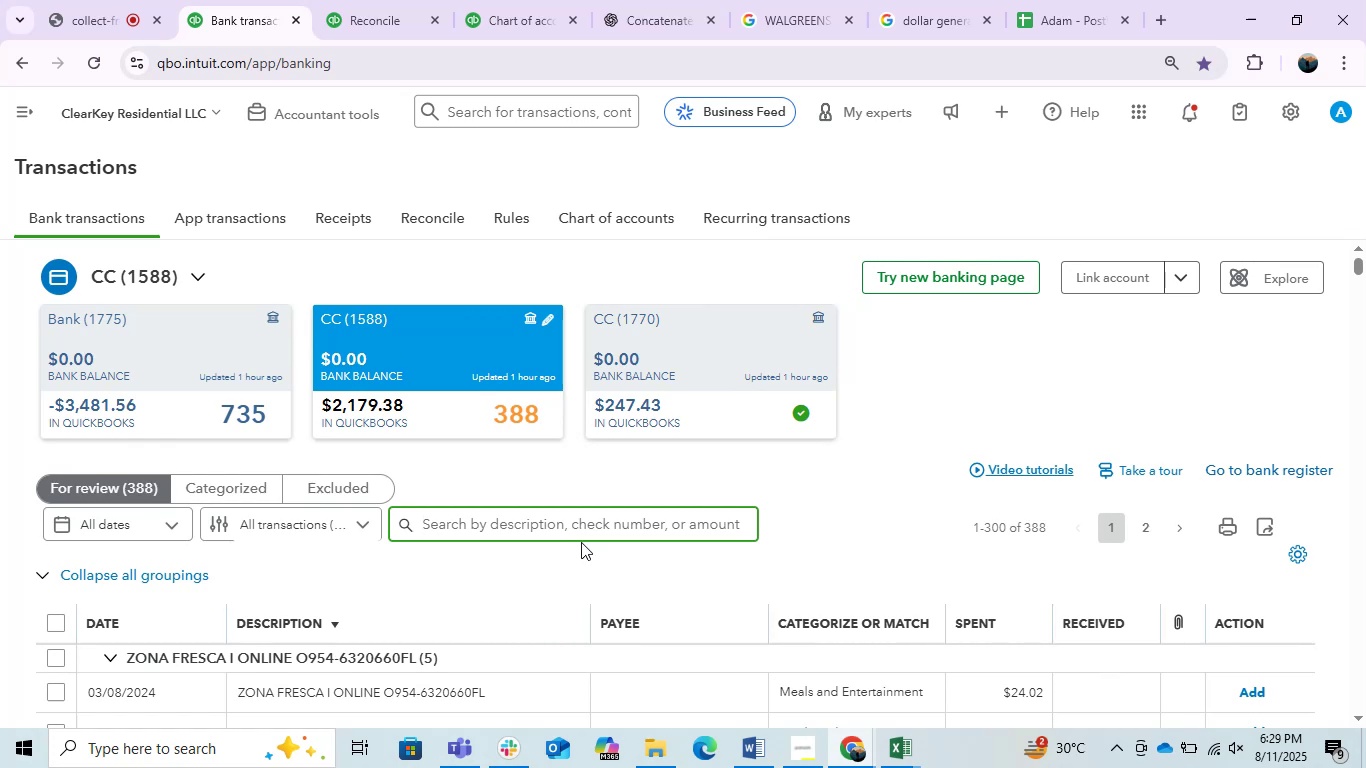 
key(Numpad1)
 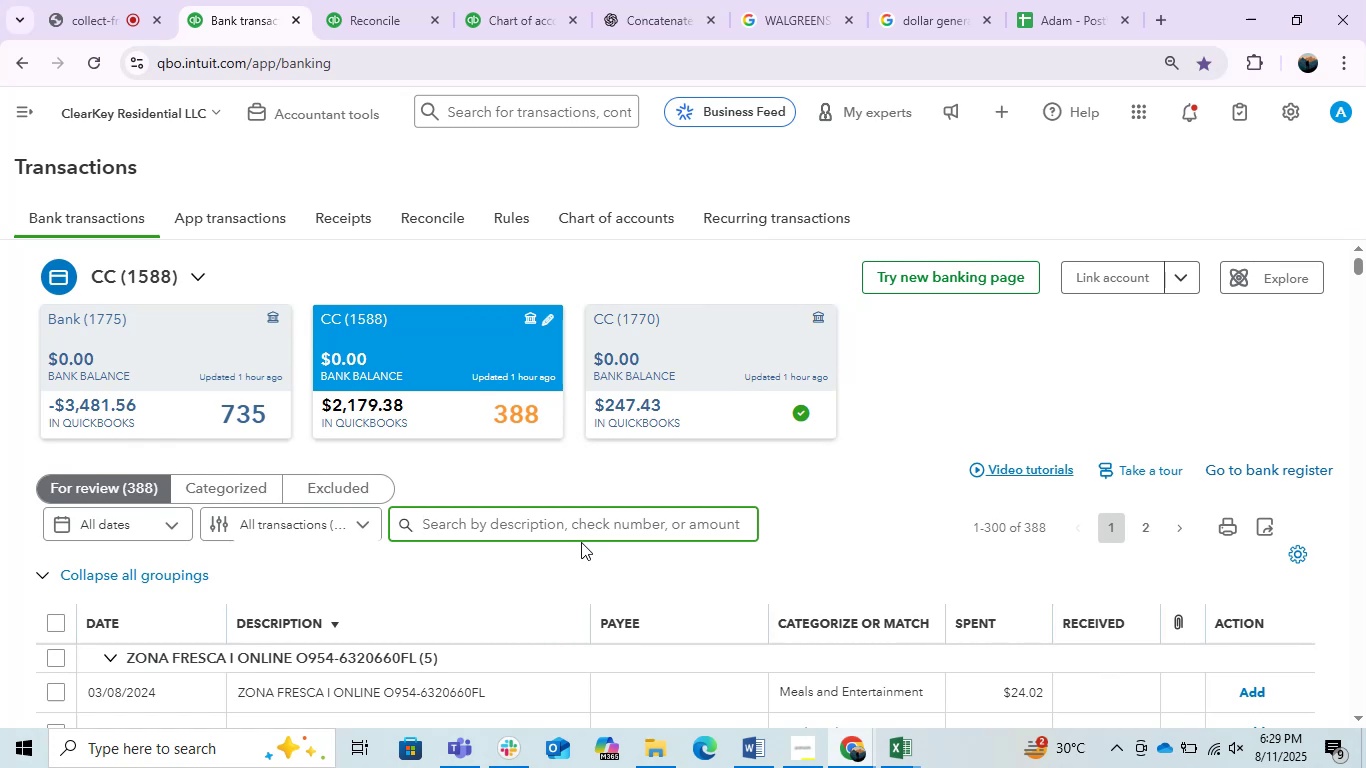 
key(NumpadDecimal)
 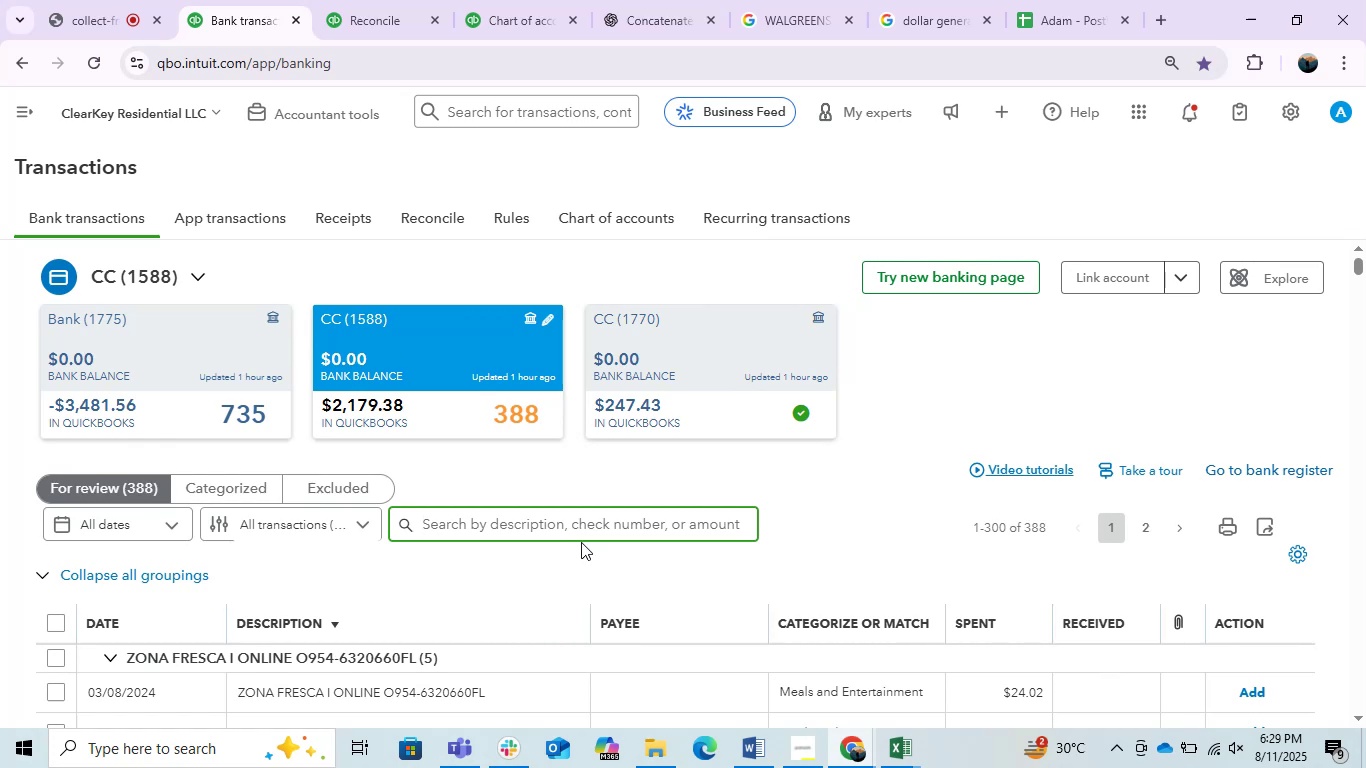 
key(Numpad2)
 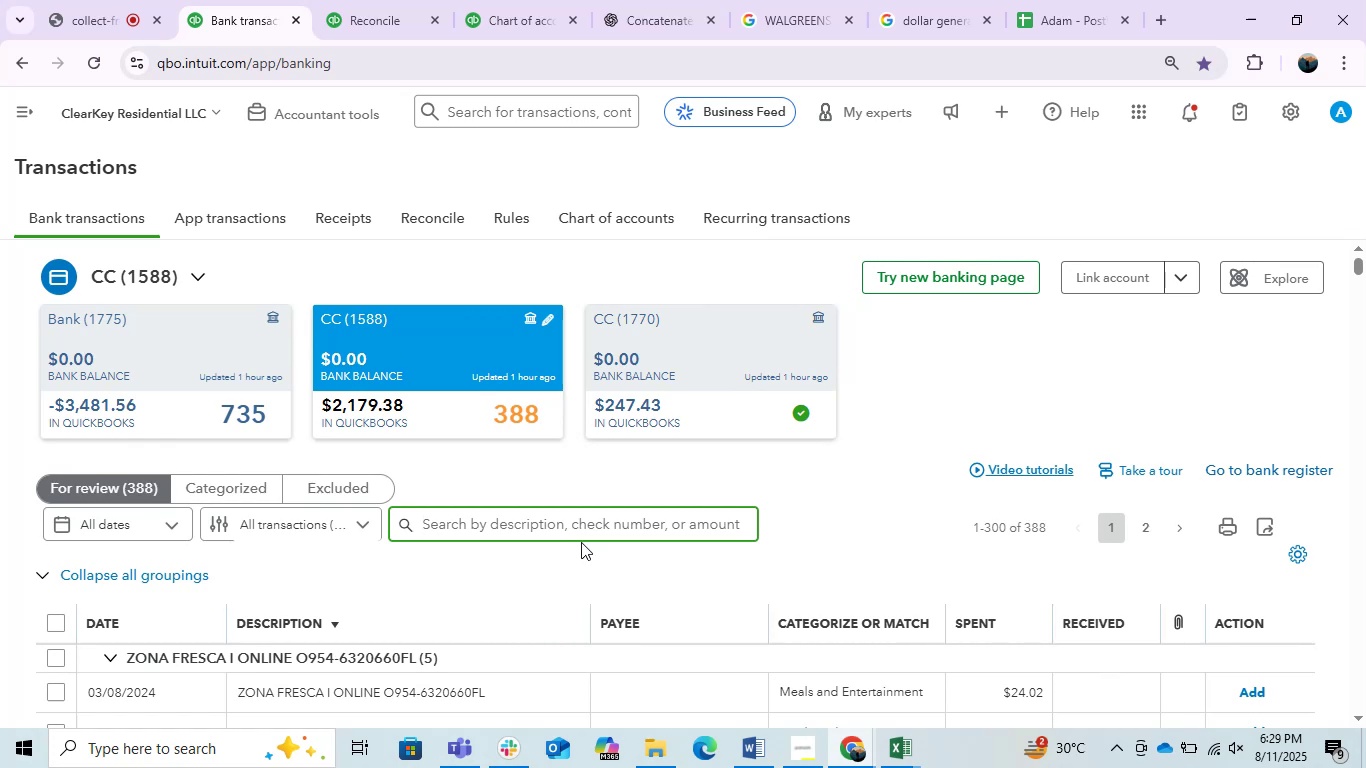 
key(Numpad4)
 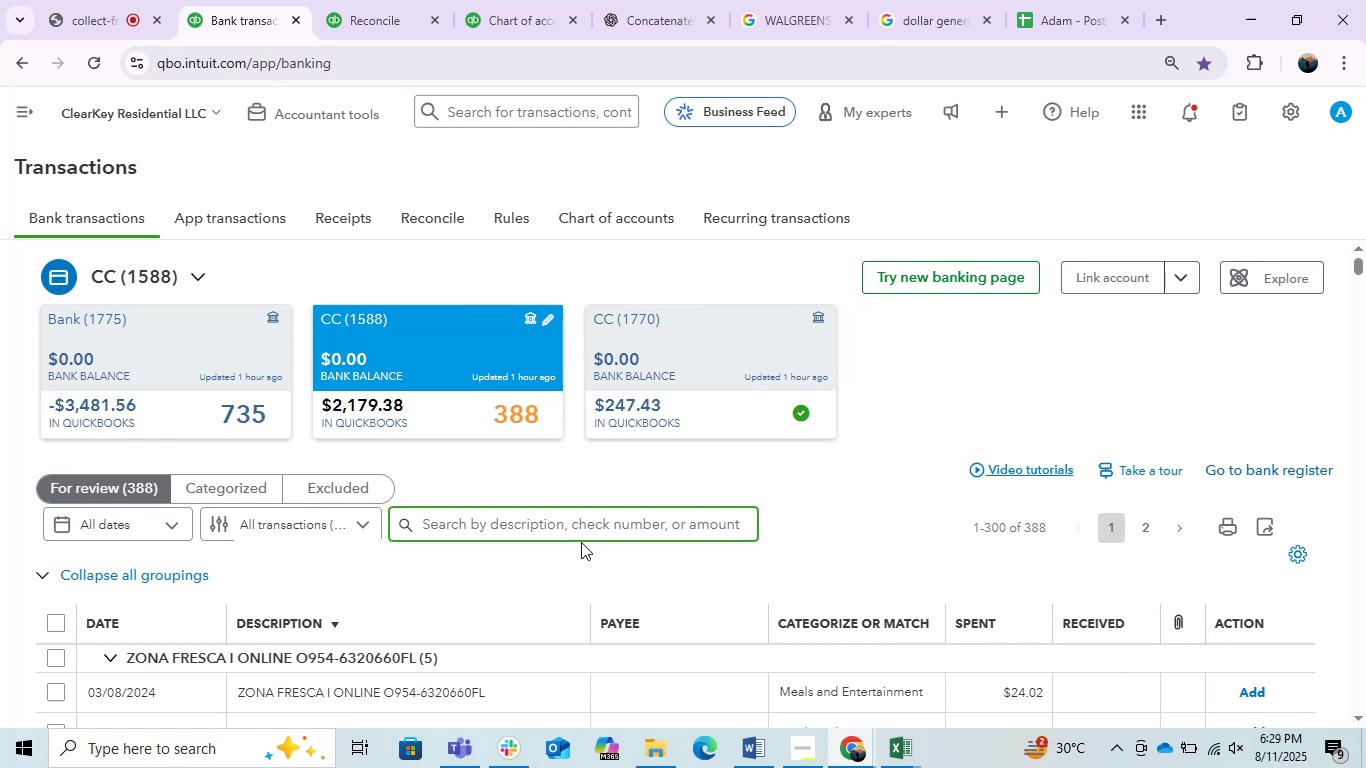 
key(Enter)
 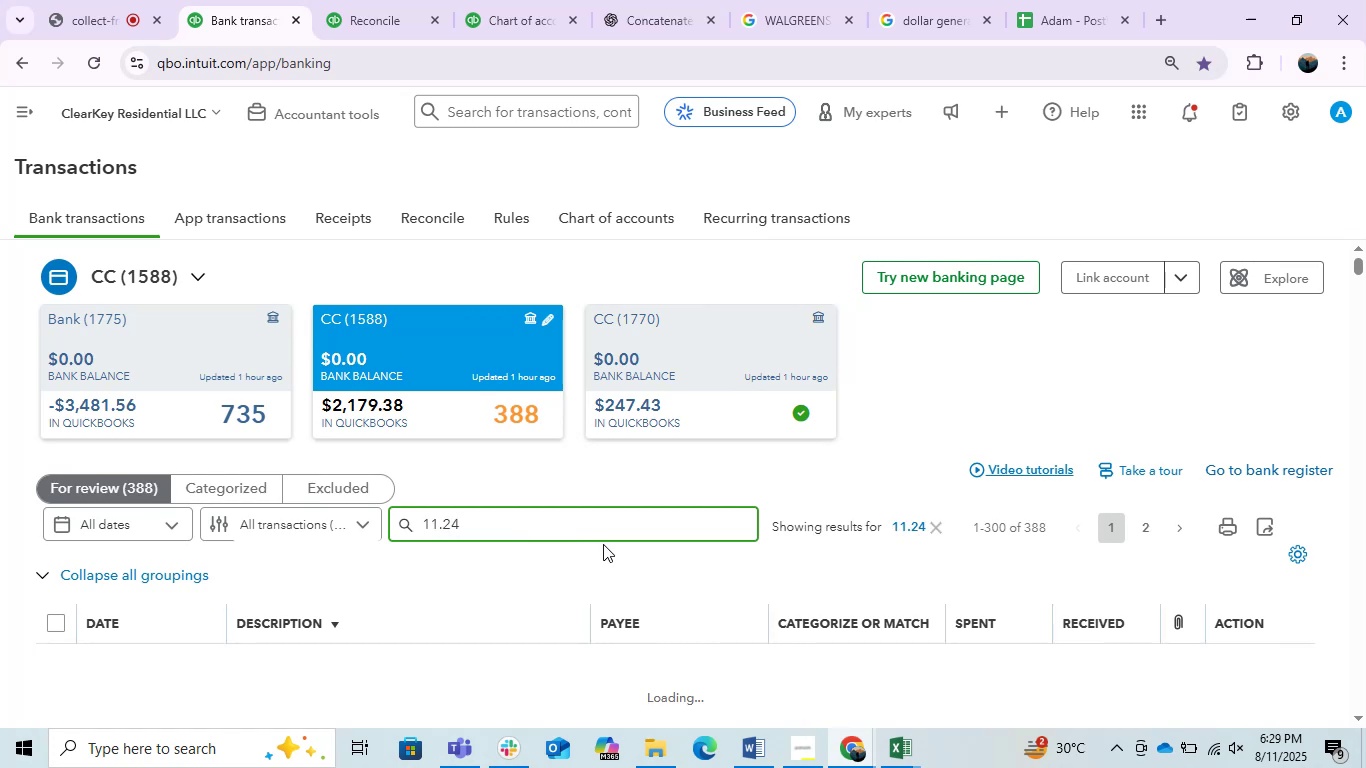 
scroll: coordinate [708, 454], scroll_direction: down, amount: 1.0
 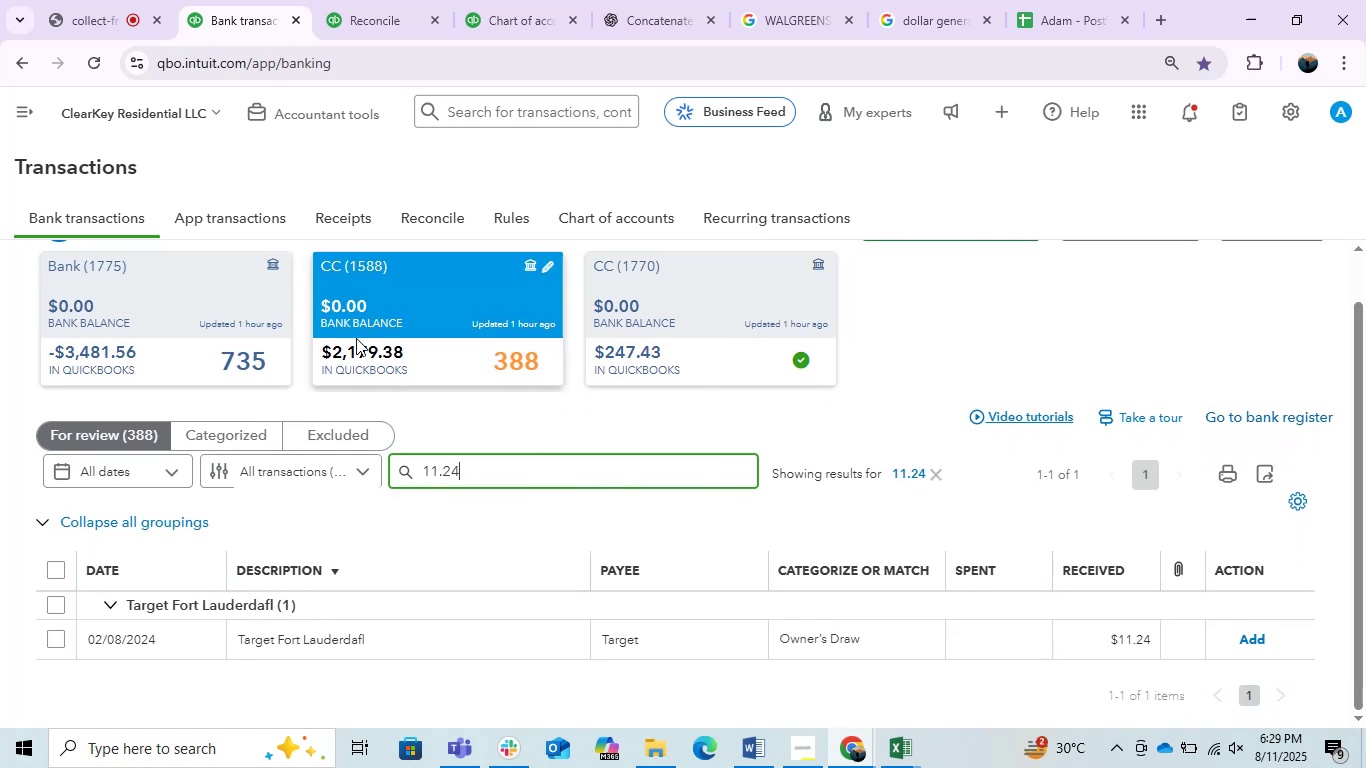 
left_click([241, 306])
 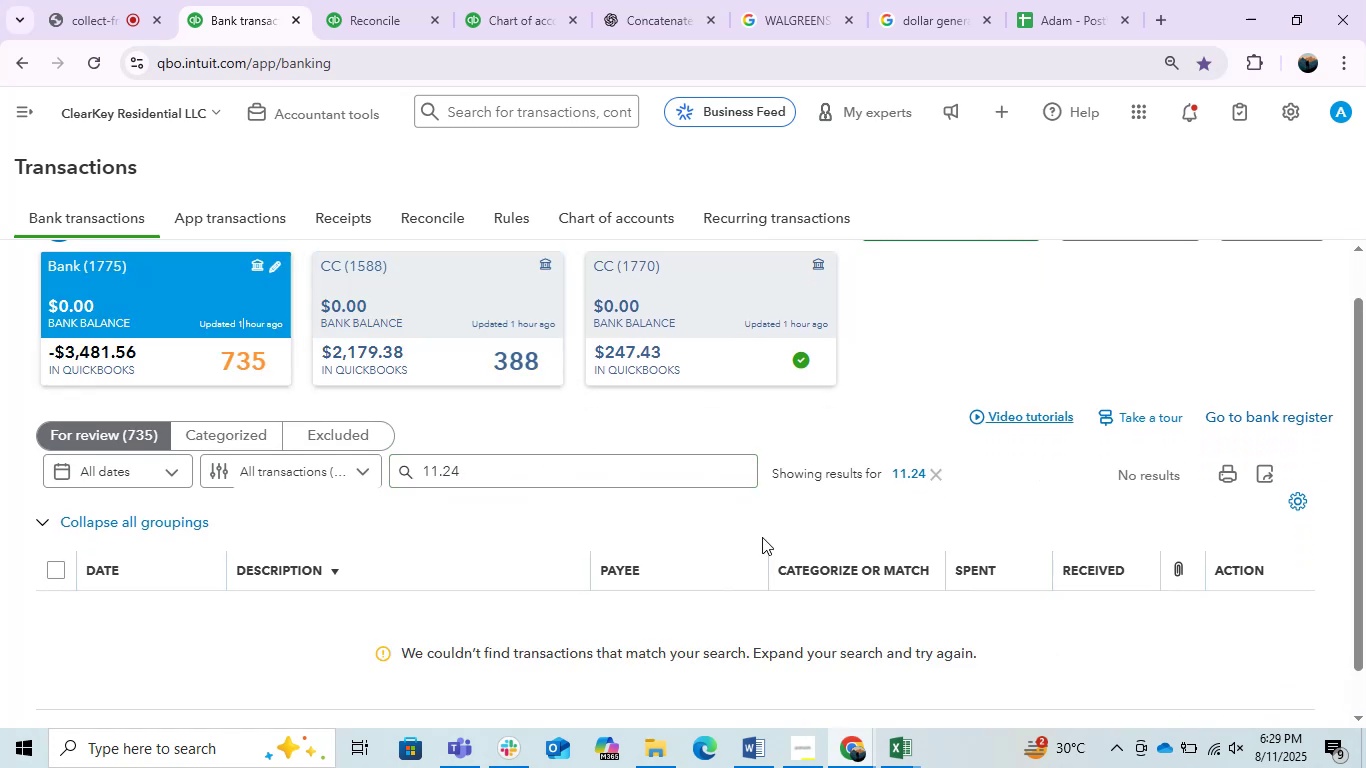 
left_click([678, 293])
 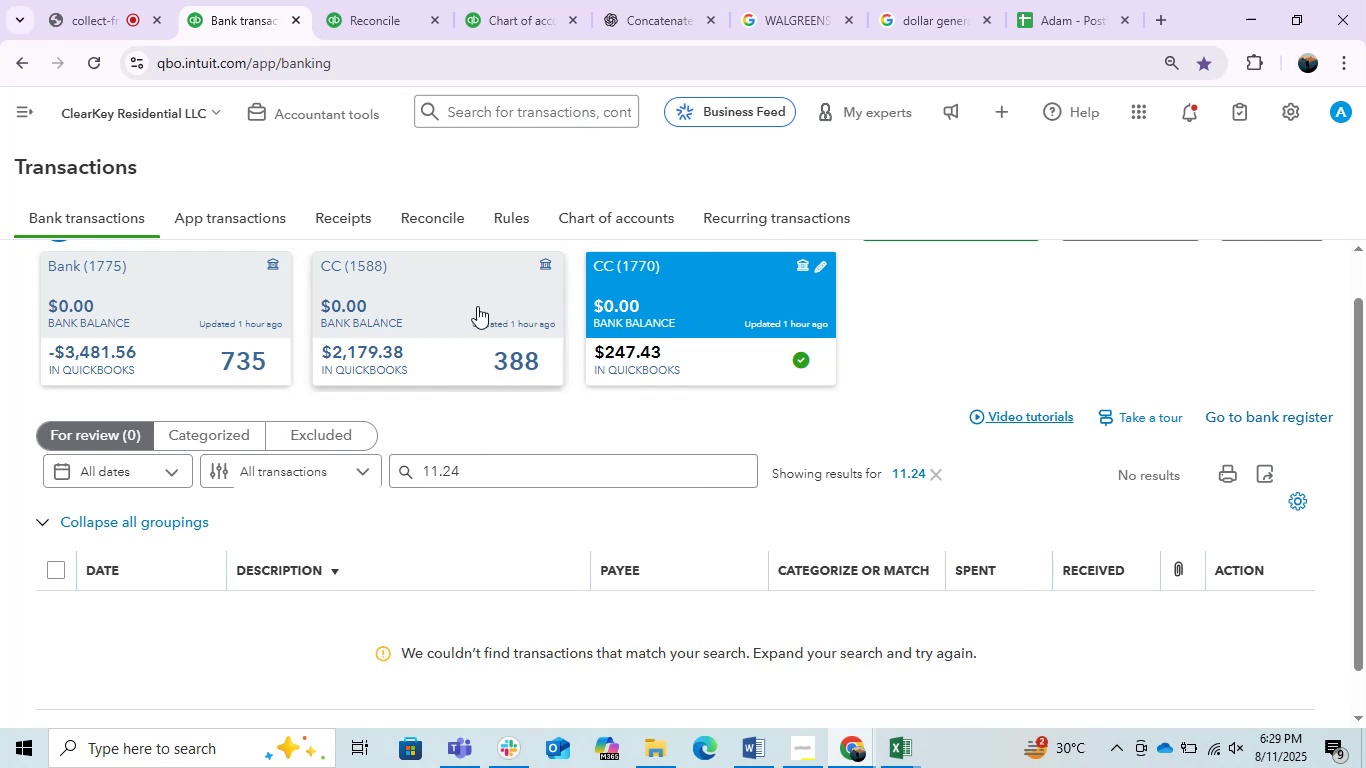 
left_click([433, 303])
 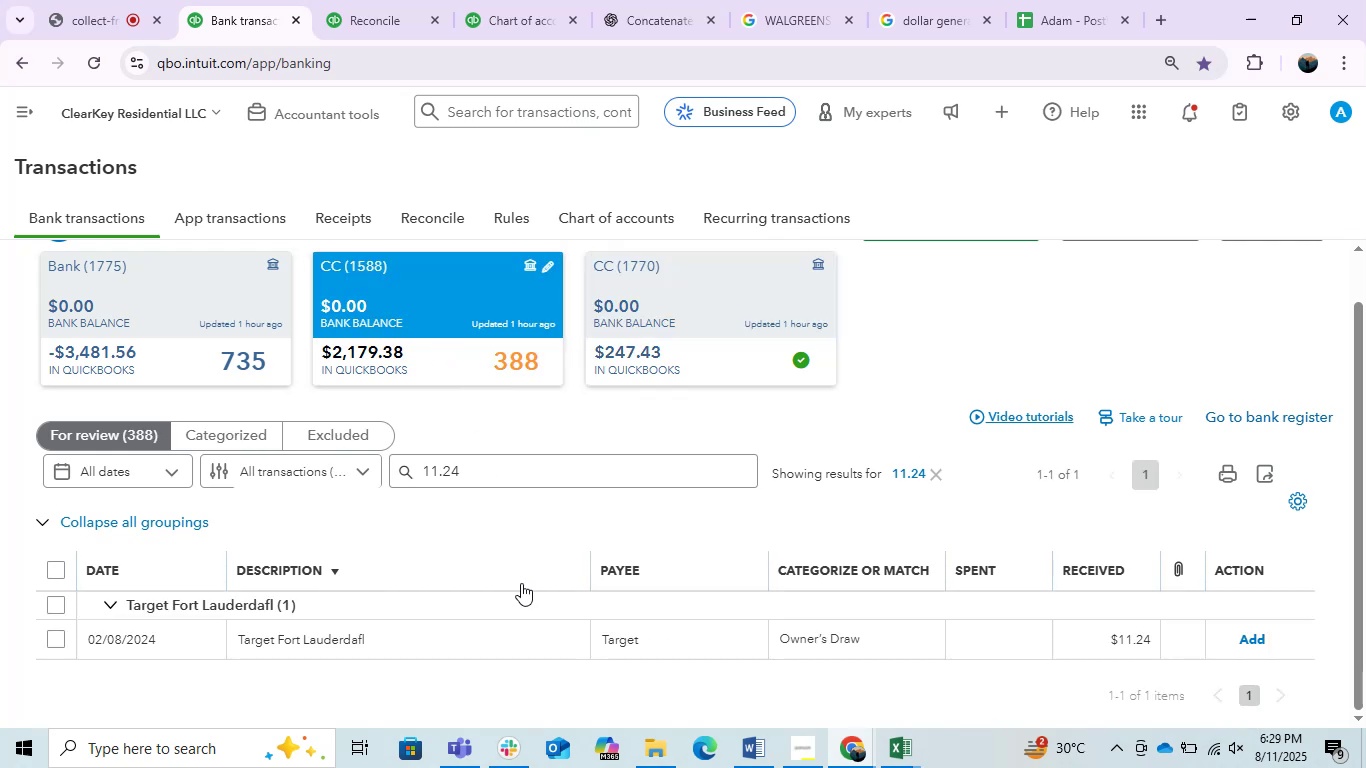 
left_click([262, 283])
 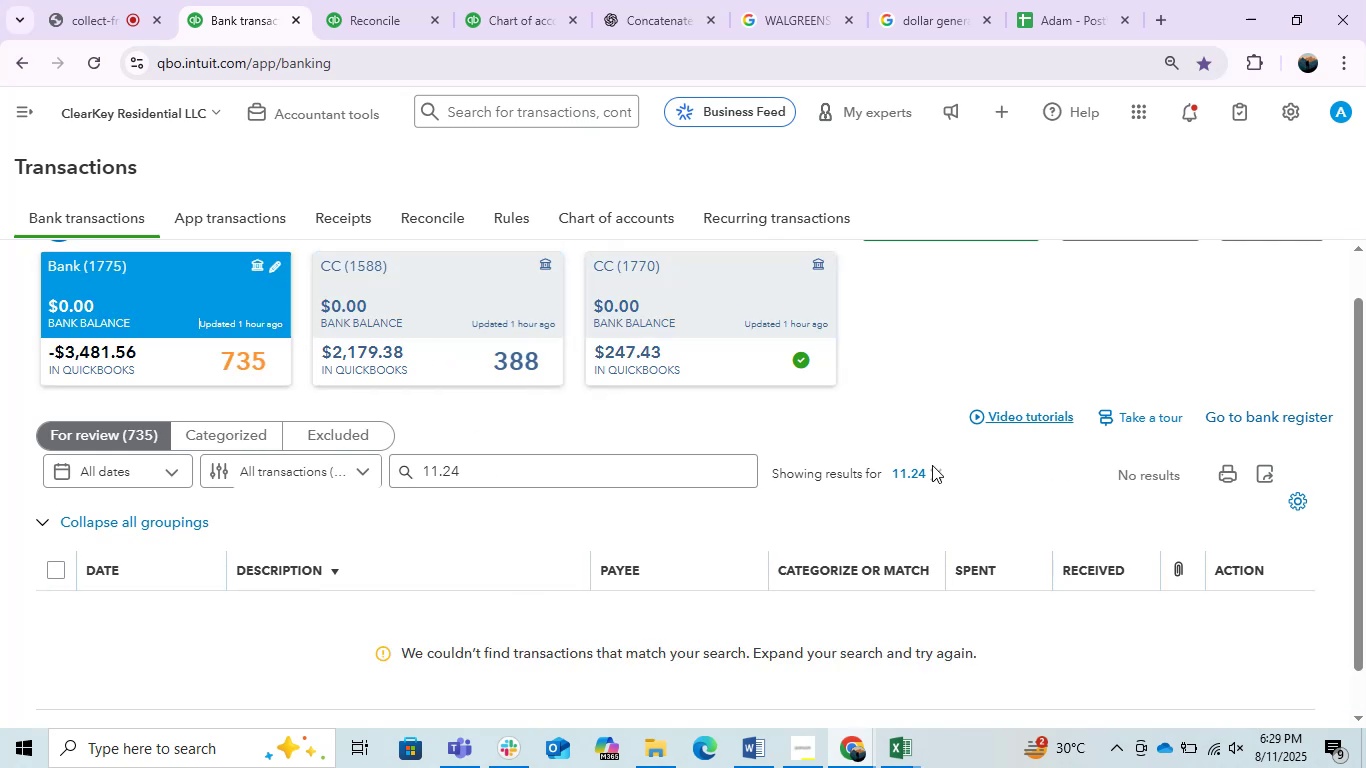 
left_click([939, 476])
 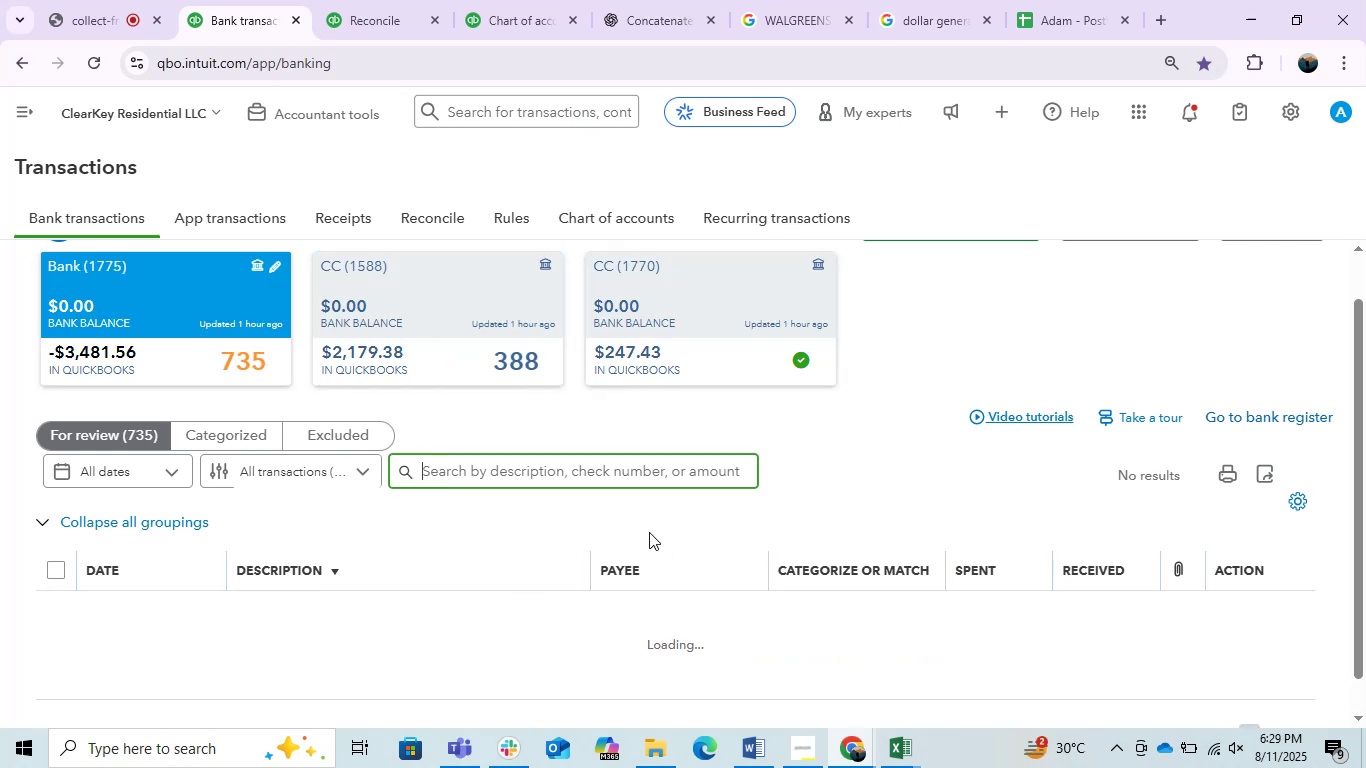 
left_click([421, 298])
 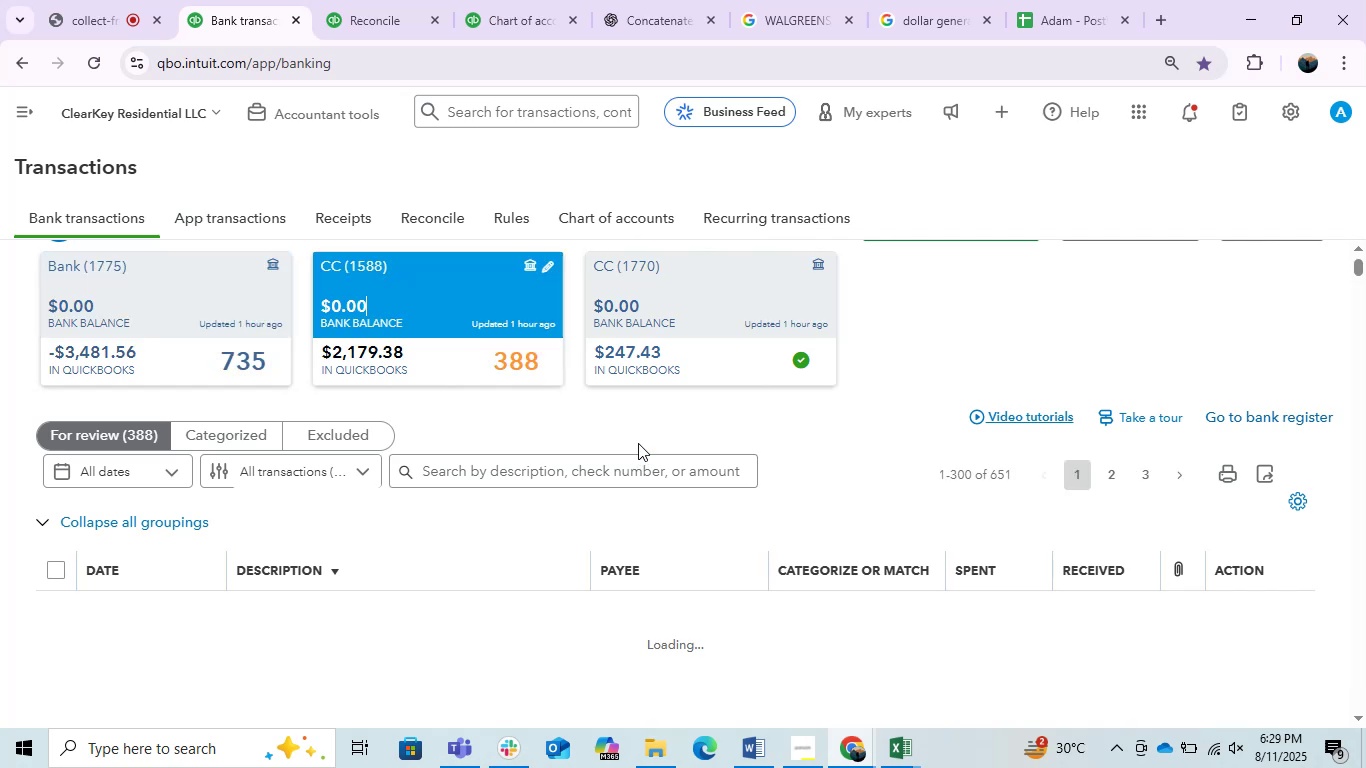 
scroll: coordinate [721, 576], scroll_direction: down, amount: 23.0
 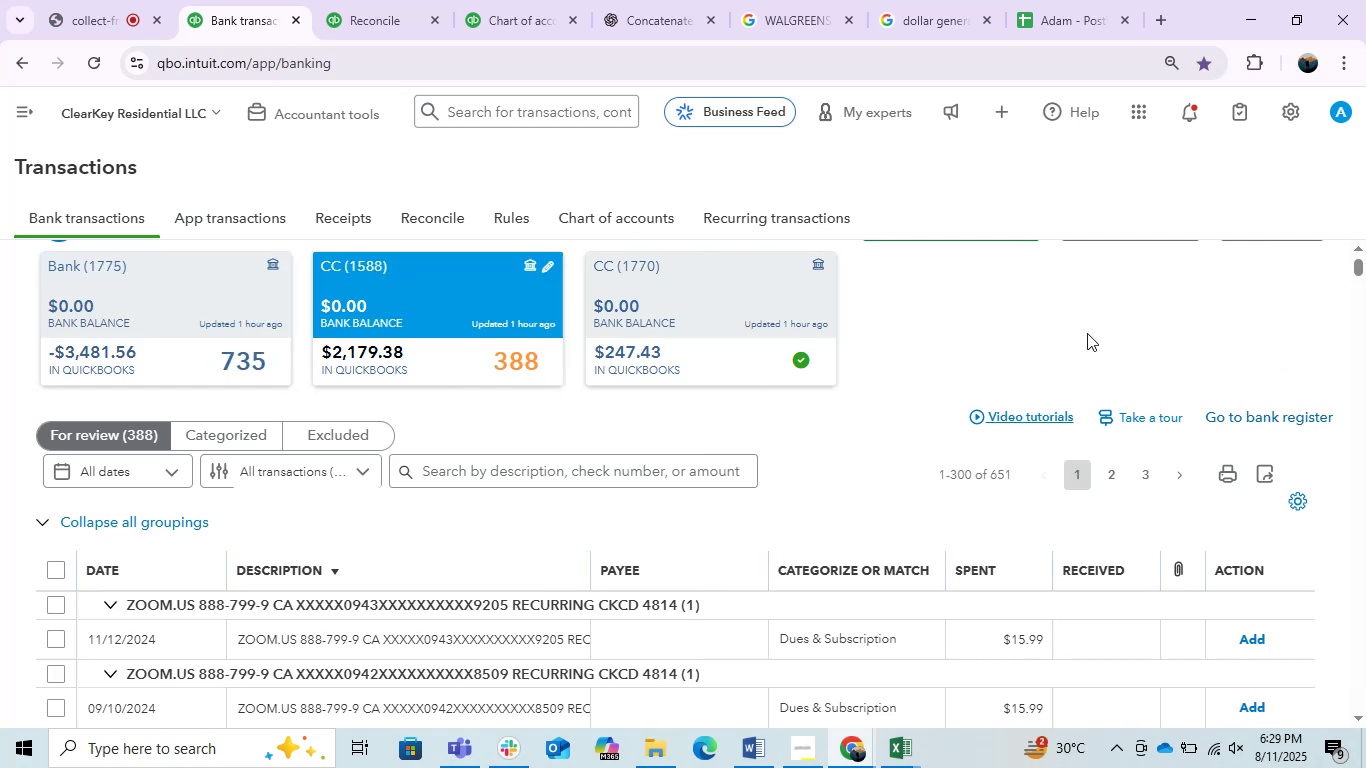 
left_click([1095, 304])
 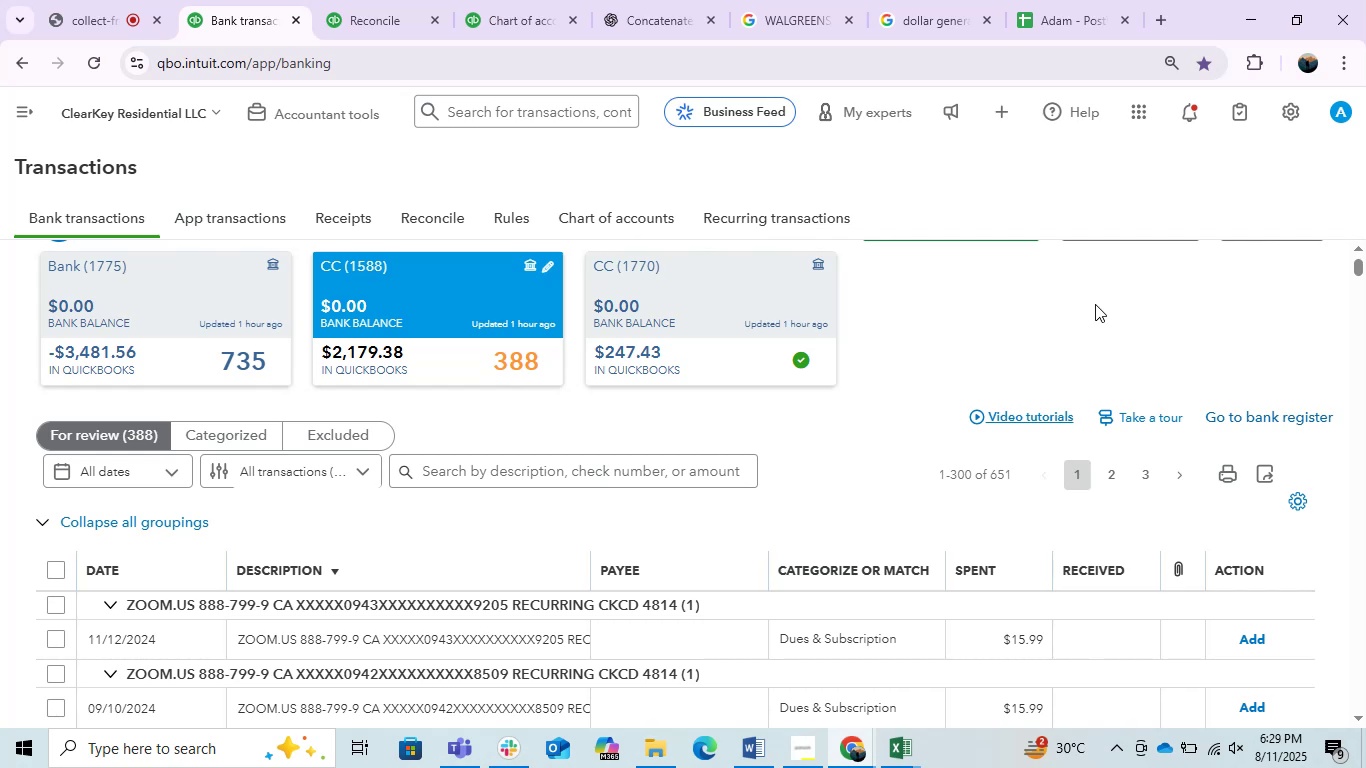 
wait(12.27)
 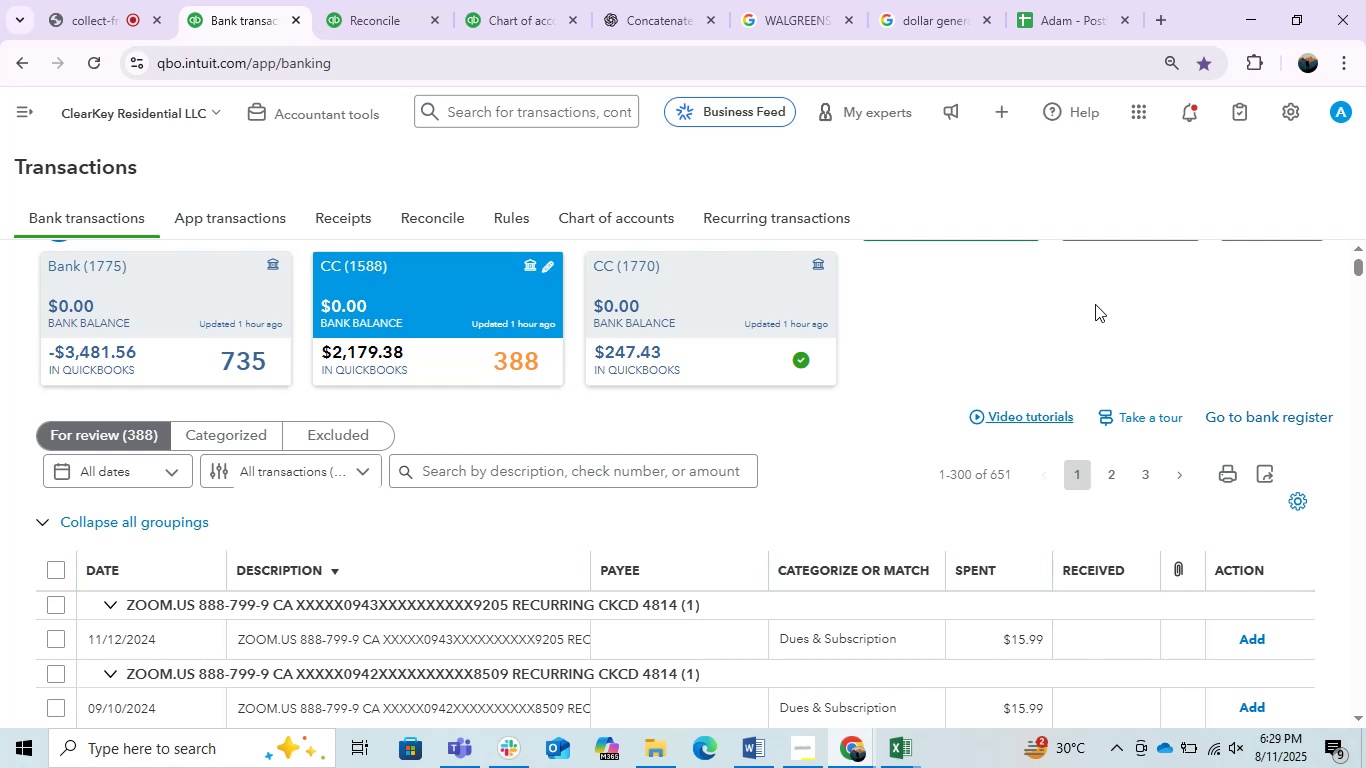 
left_click([743, 291])
 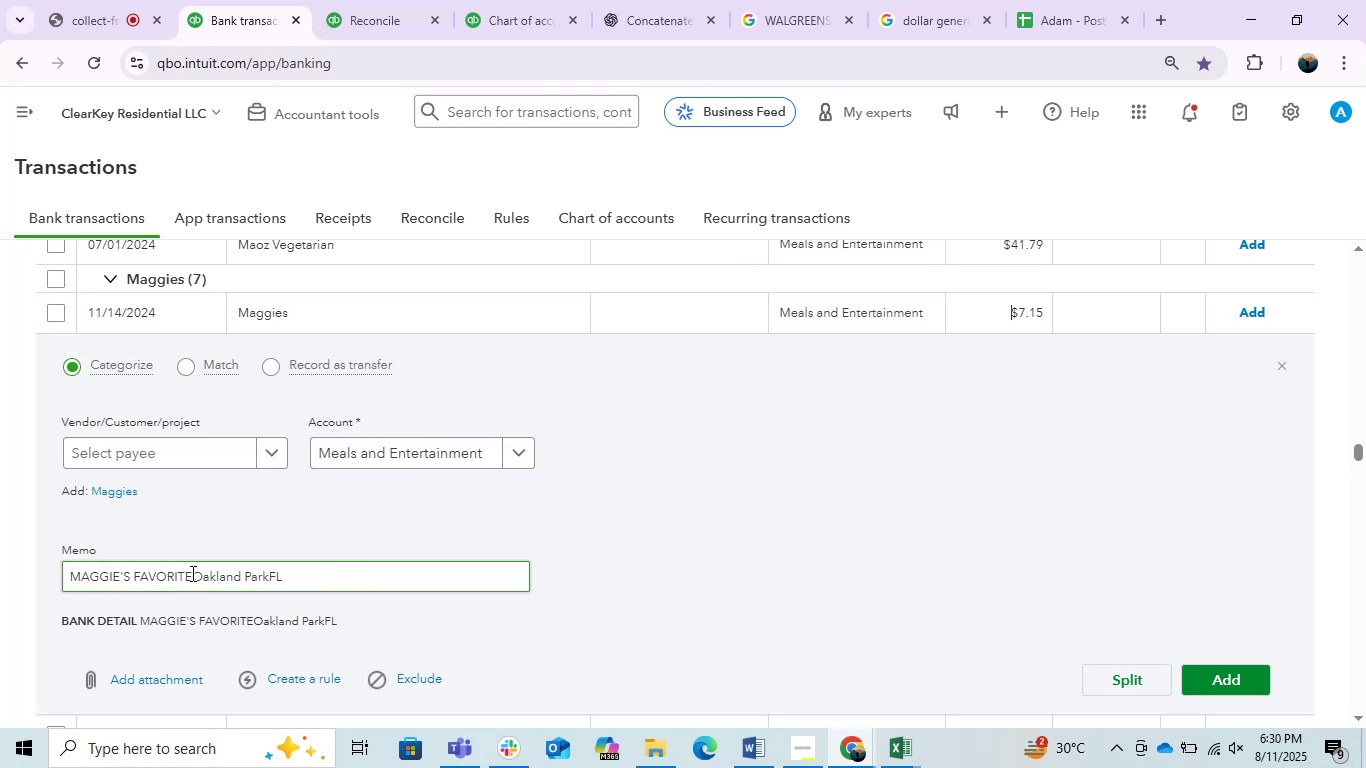 
wait(6.28)
 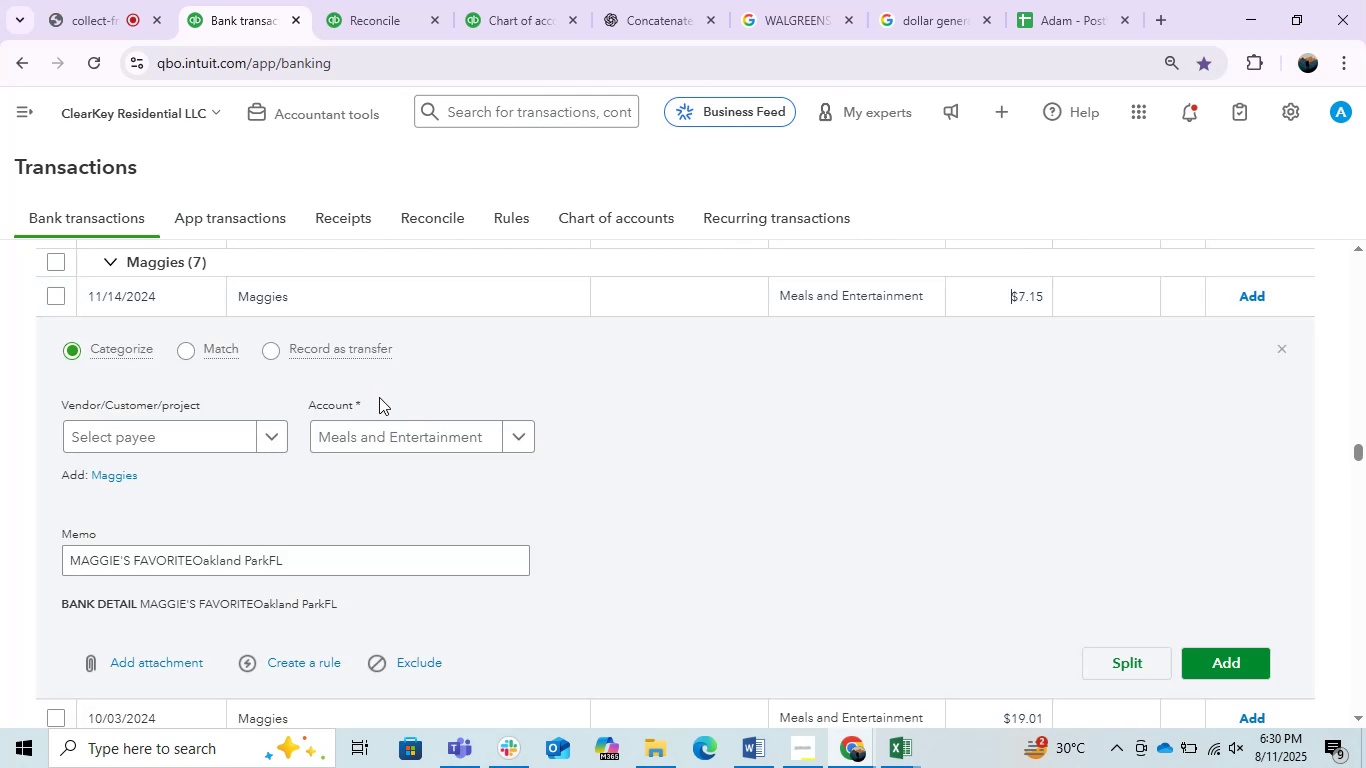 
key(Control+C)
 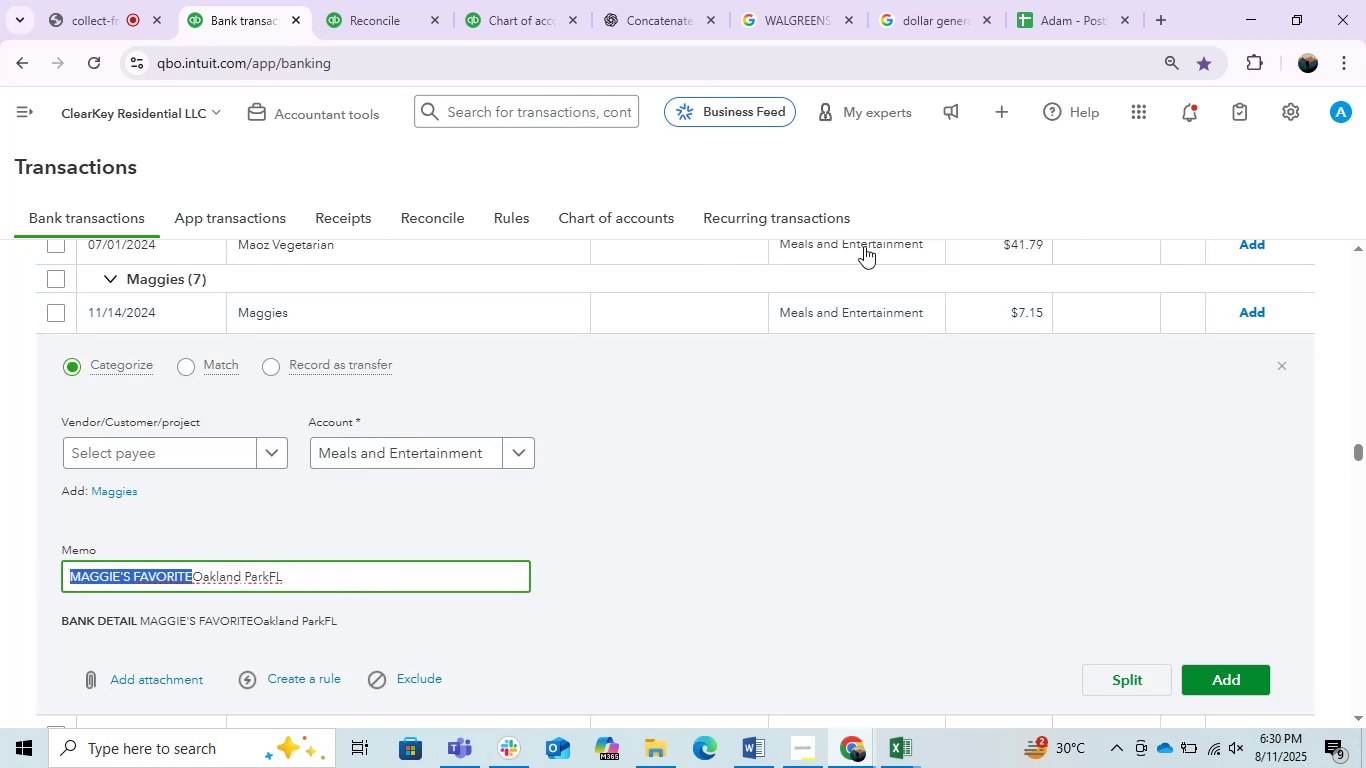 
key(Control+C)
 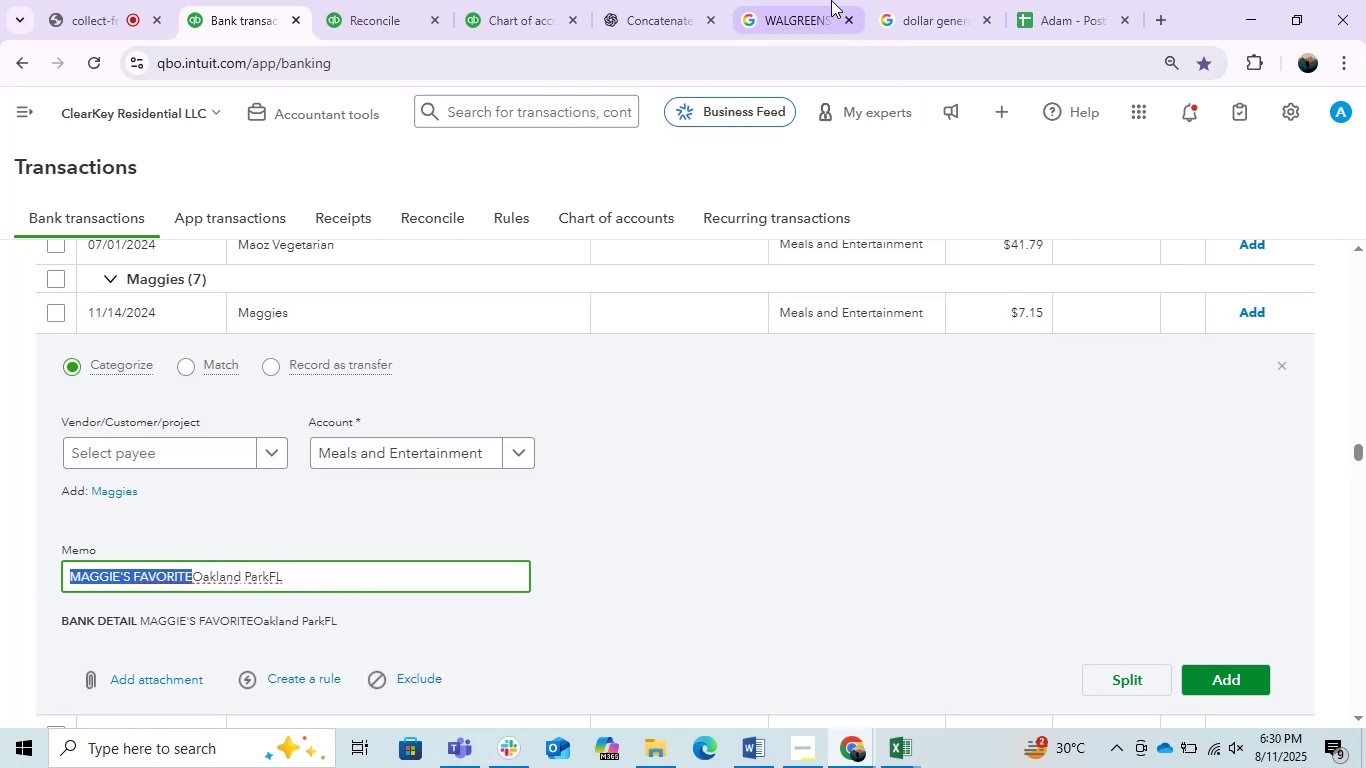 
left_click([825, 0])
 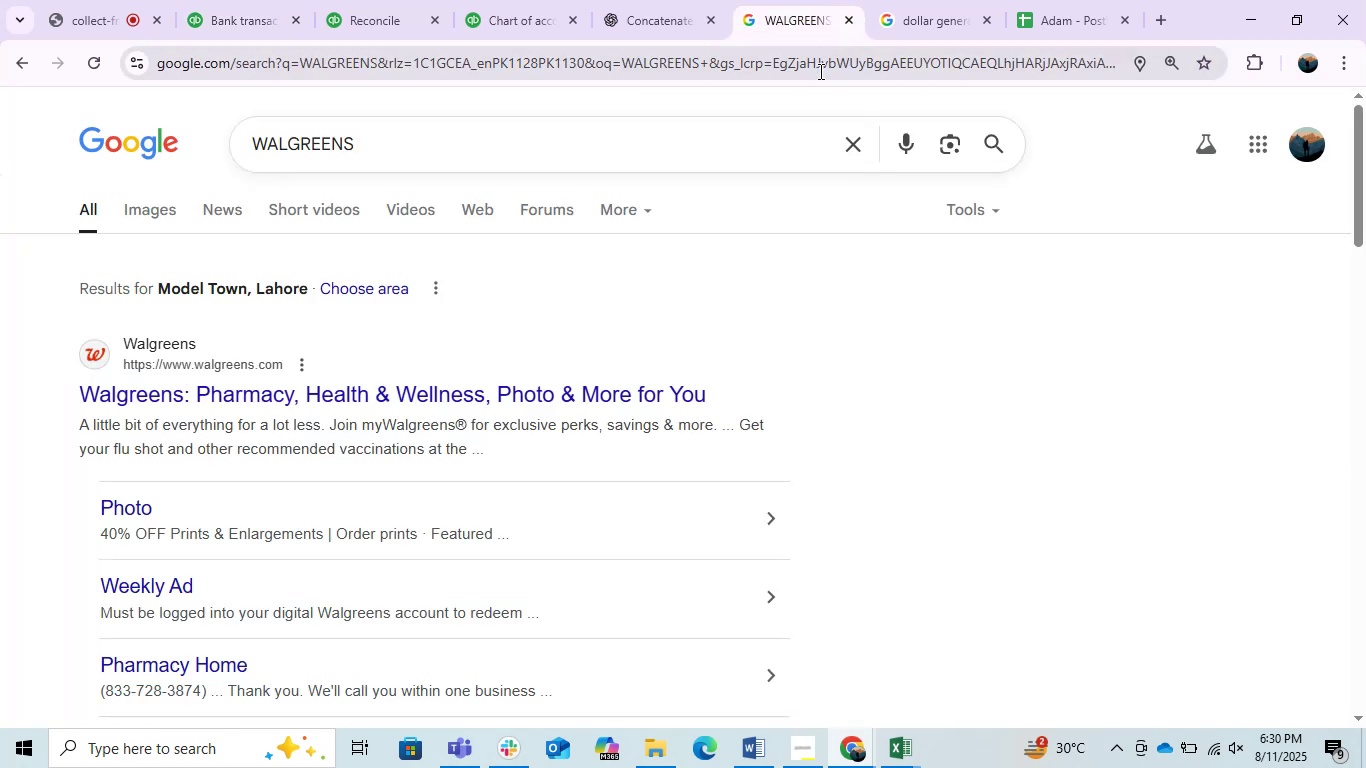 
key(Control+ControlLeft)
 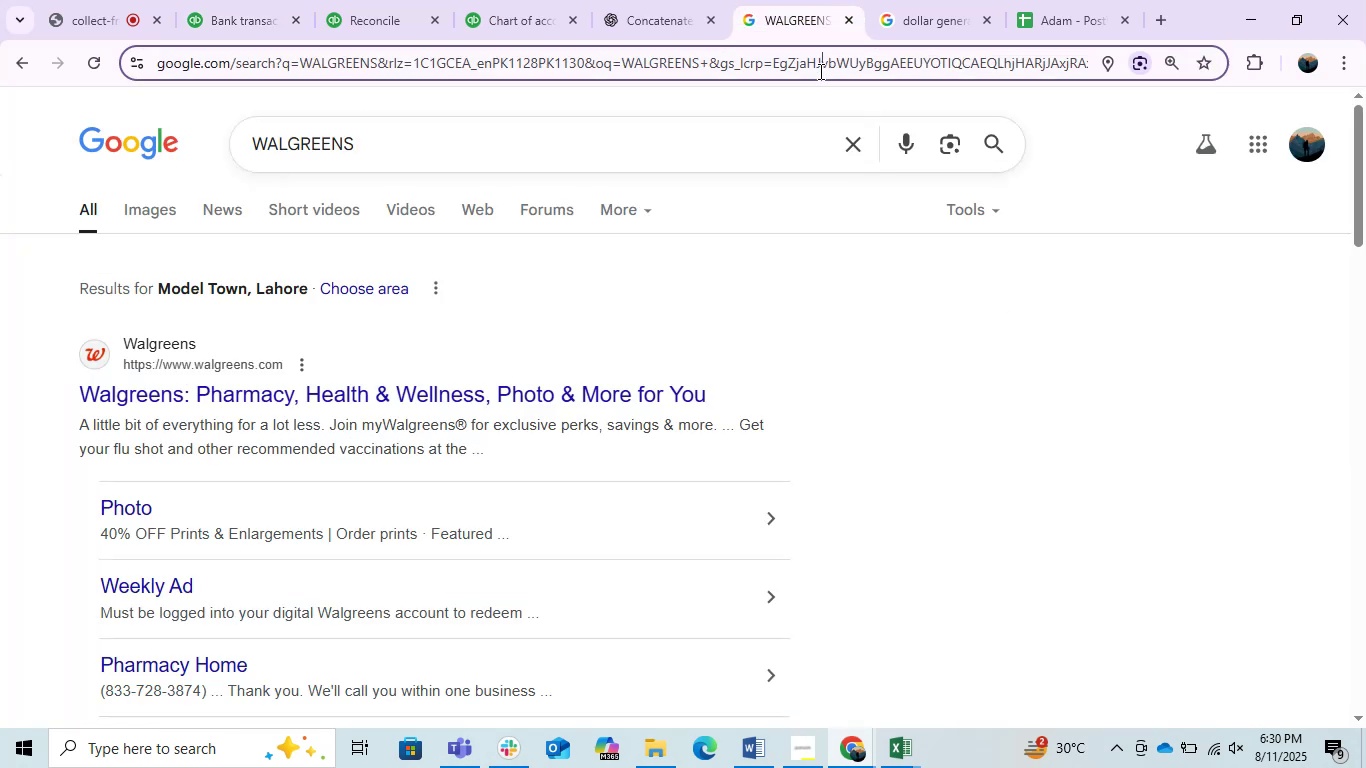 
double_click([819, 71])
 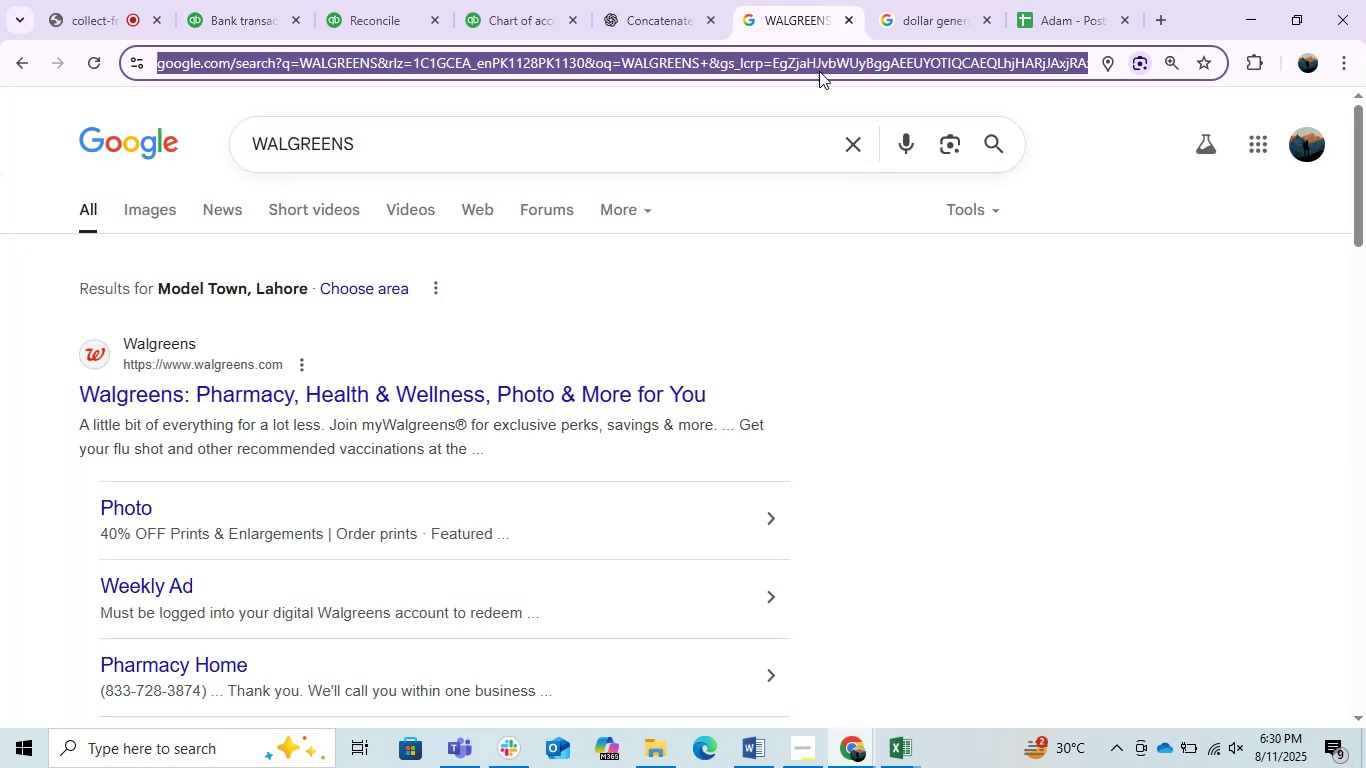 
key(Control+V)
 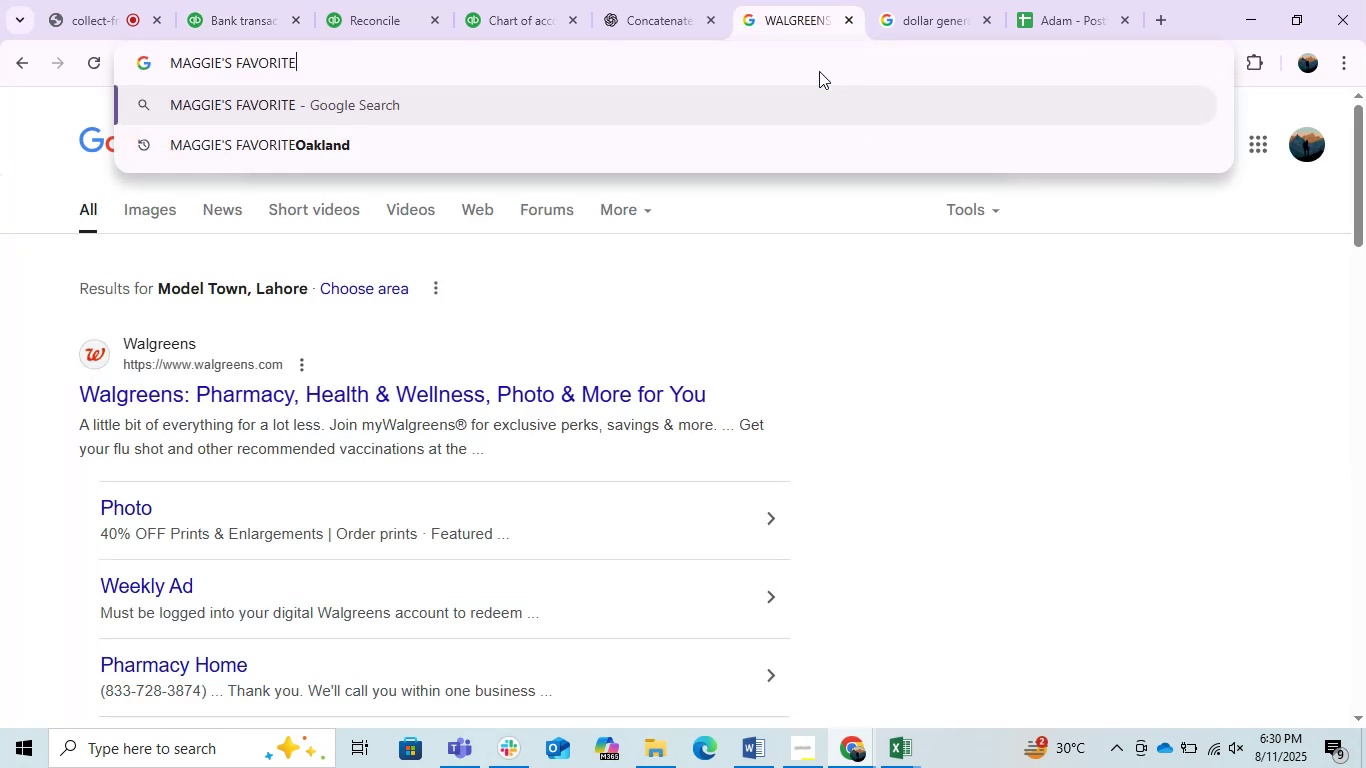 
key(Enter)
 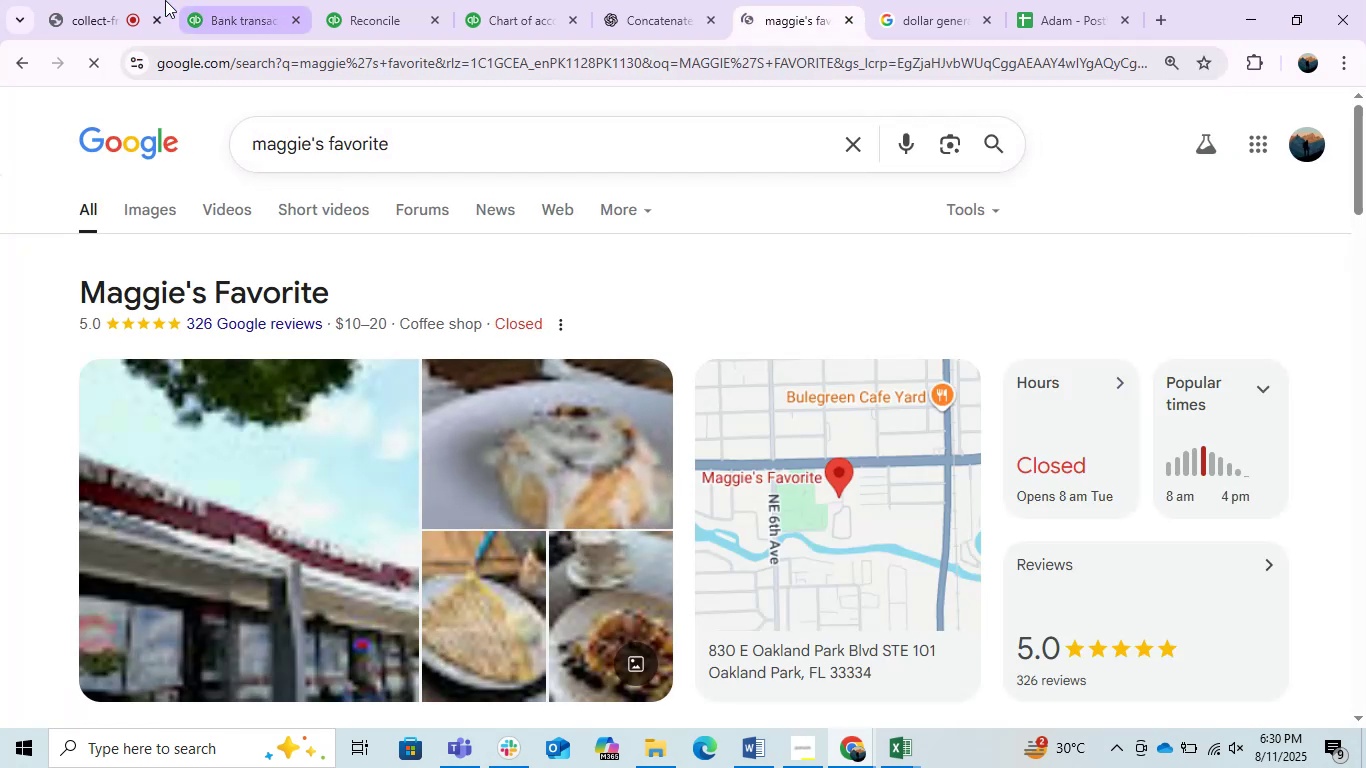 
left_click([250, 0])
 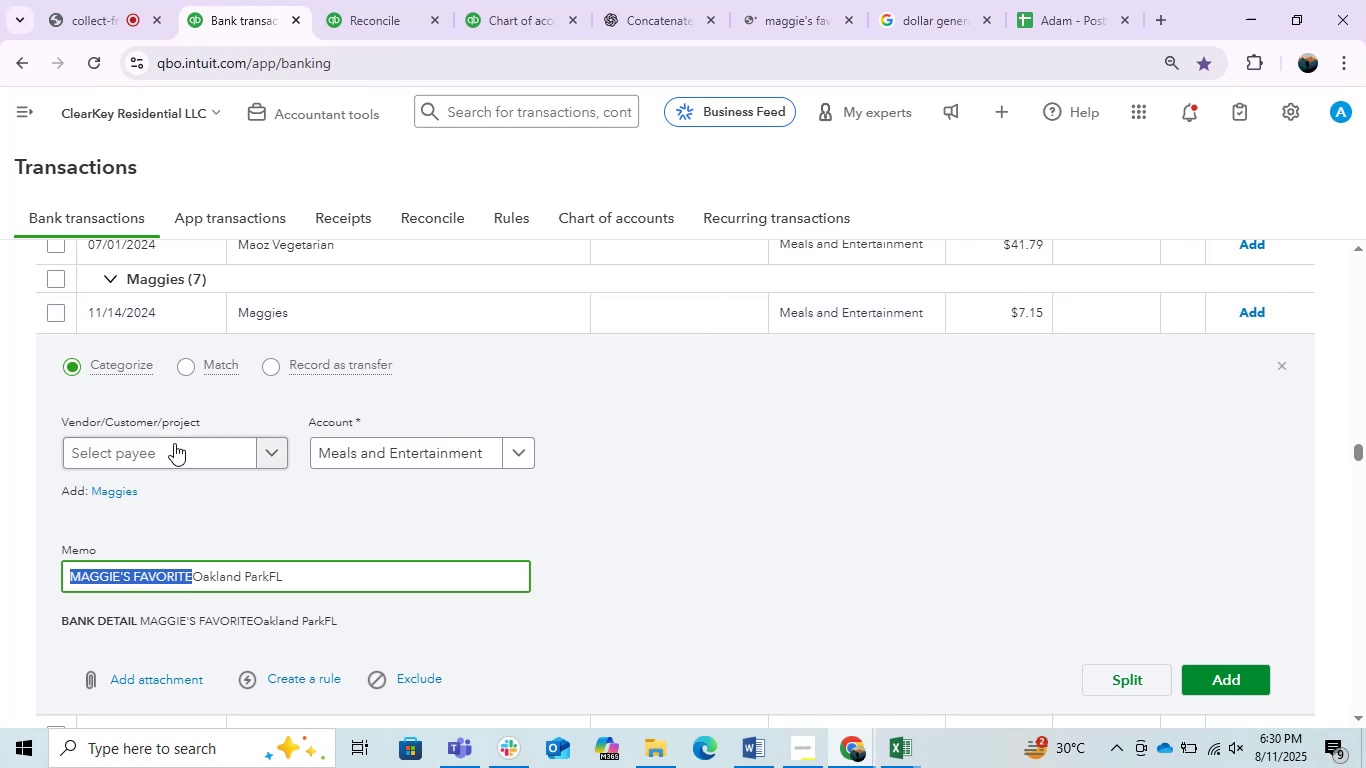 
left_click([158, 443])
 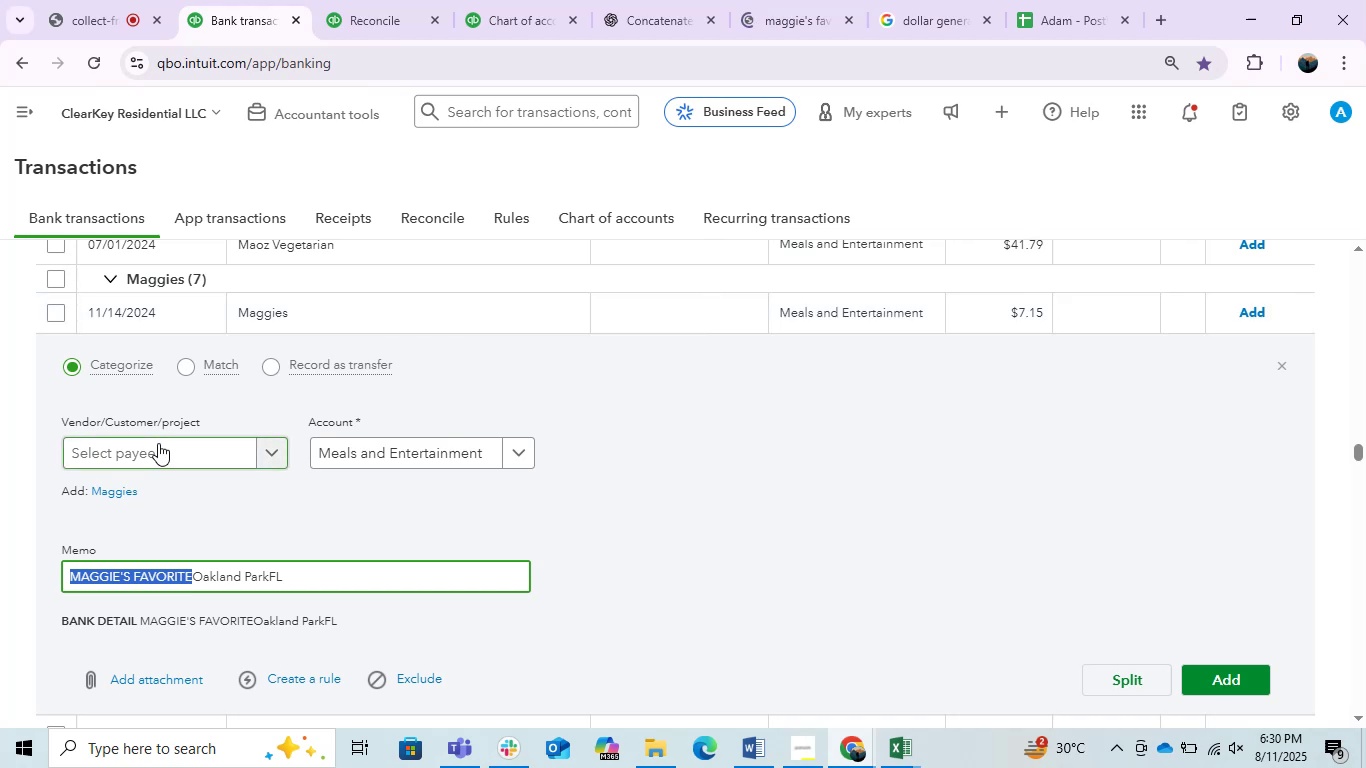 
key(Control+V)
 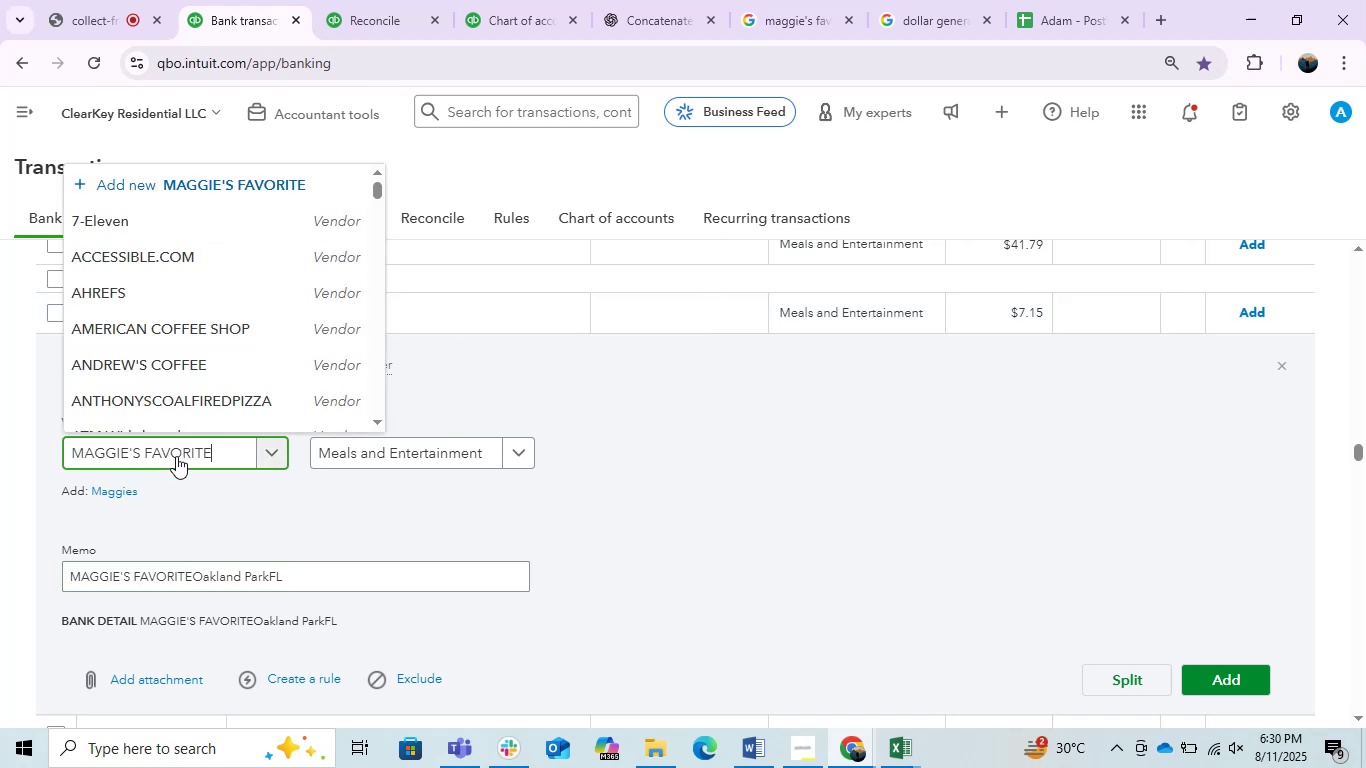 
left_click([286, 414])
 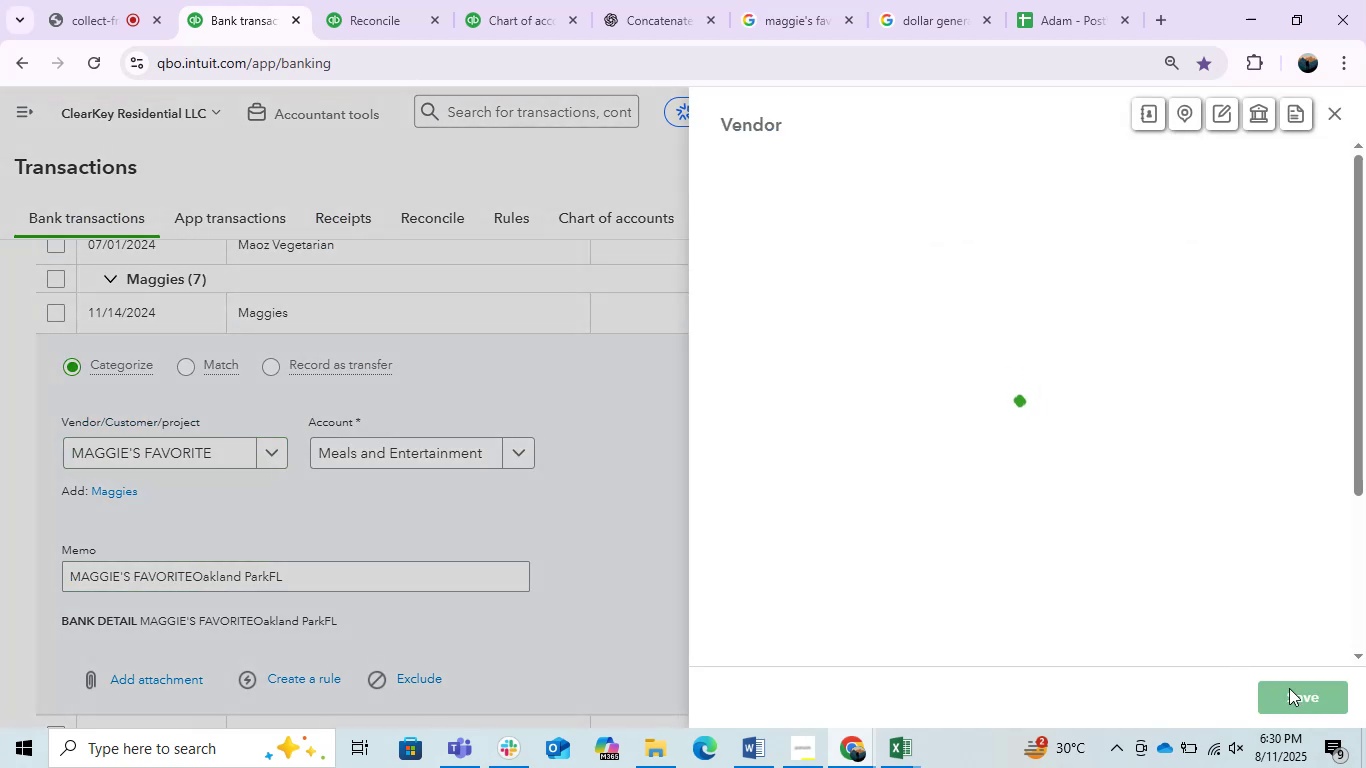 
wait(5.18)
 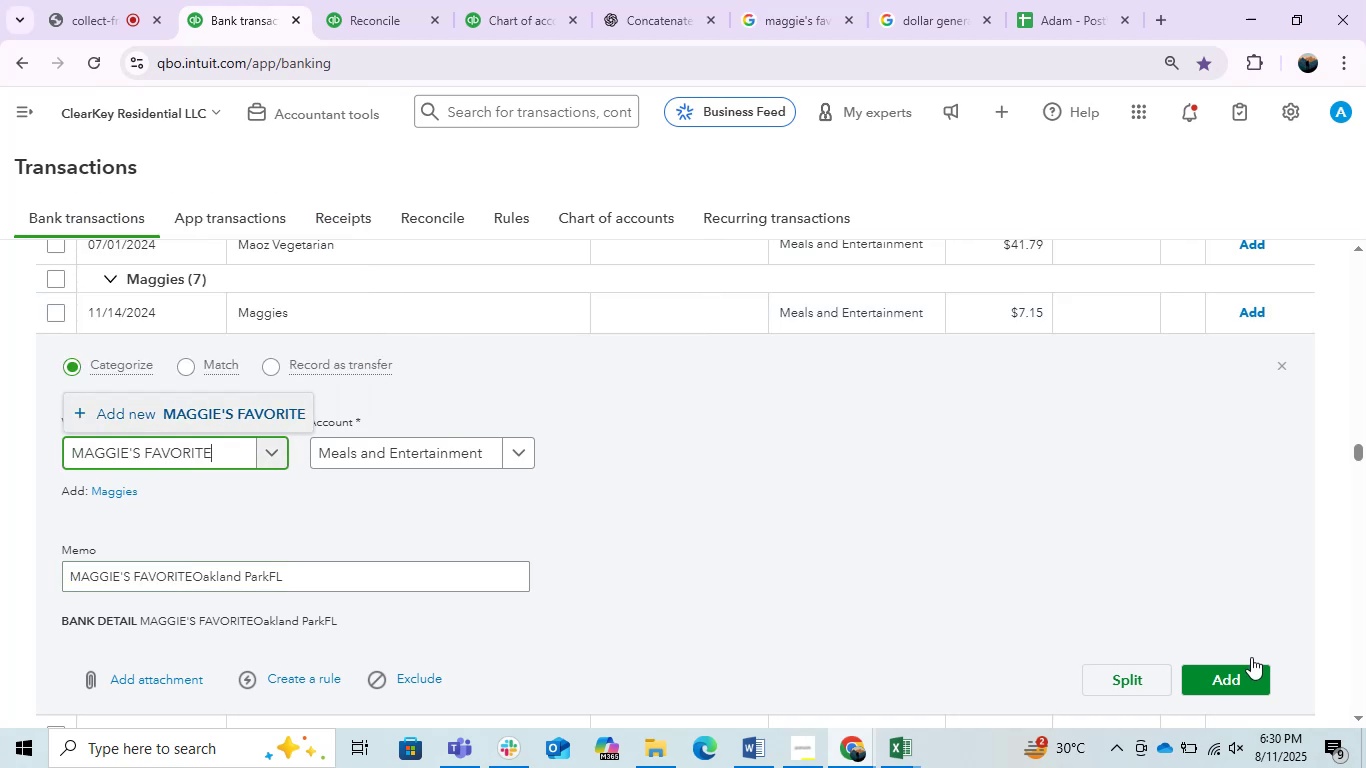 
left_click([1289, 688])
 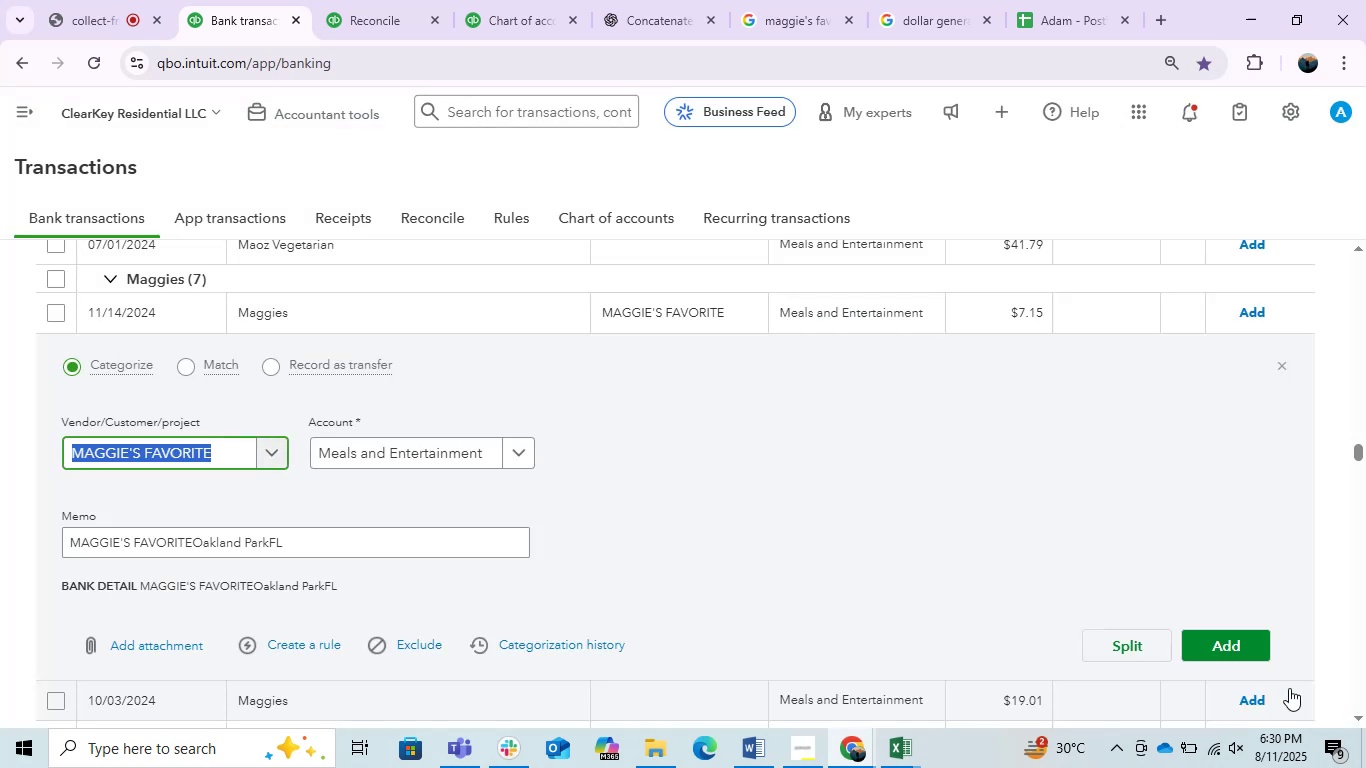 
wait(6.82)
 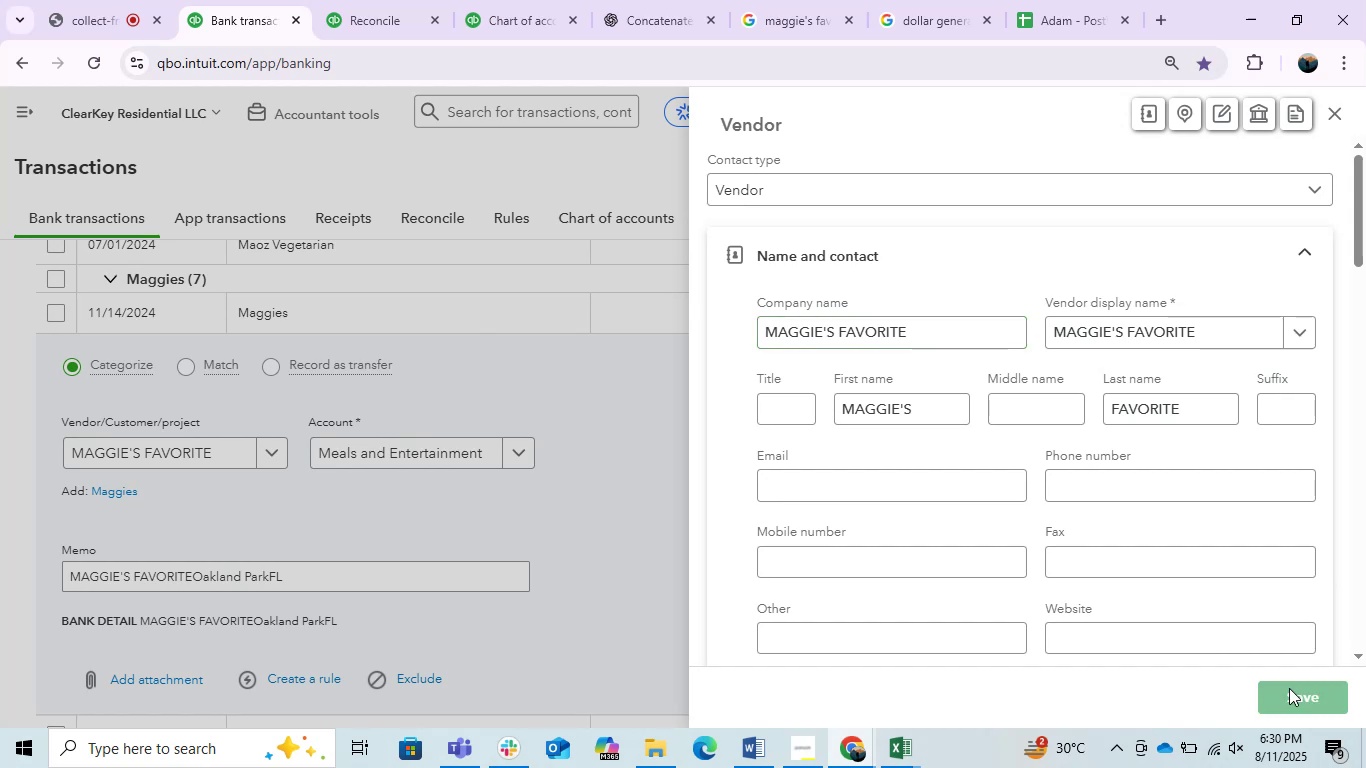 
left_click([973, 543])
 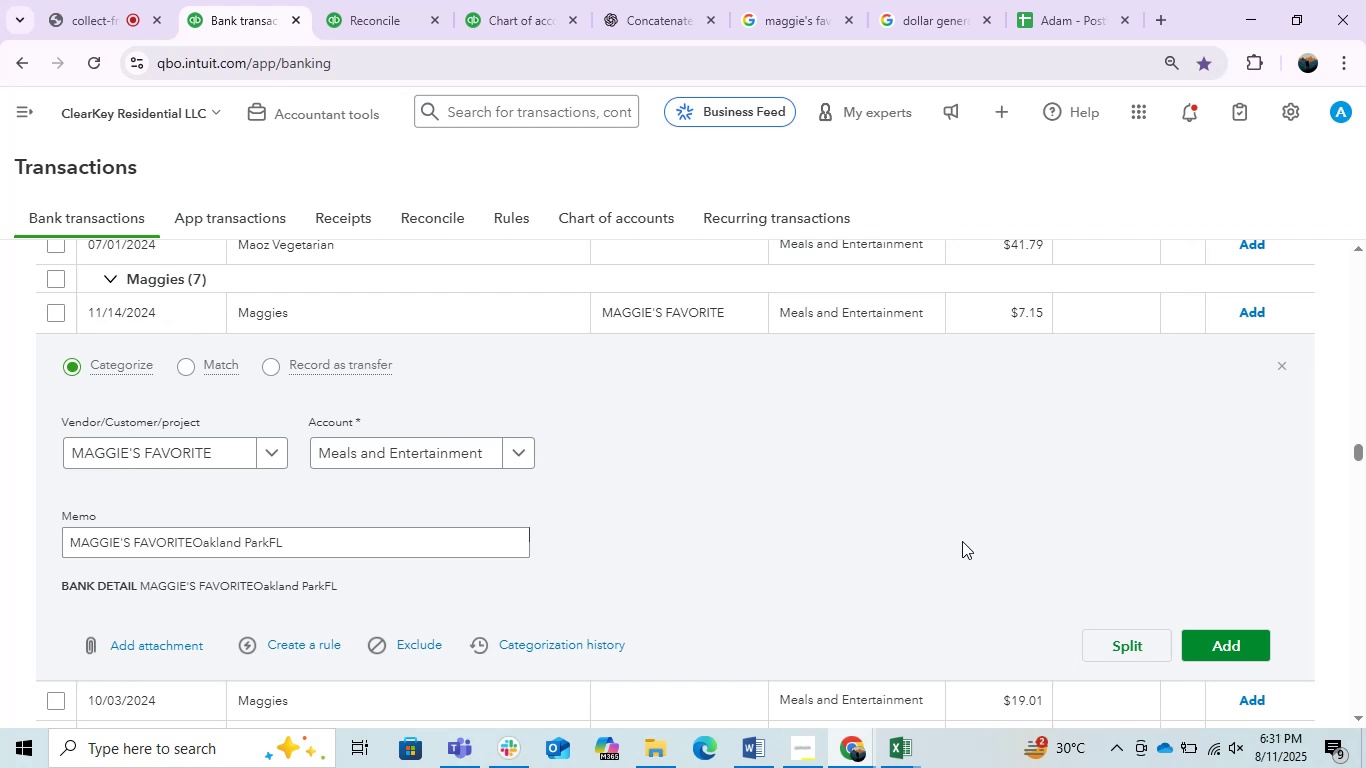 
wait(37.27)
 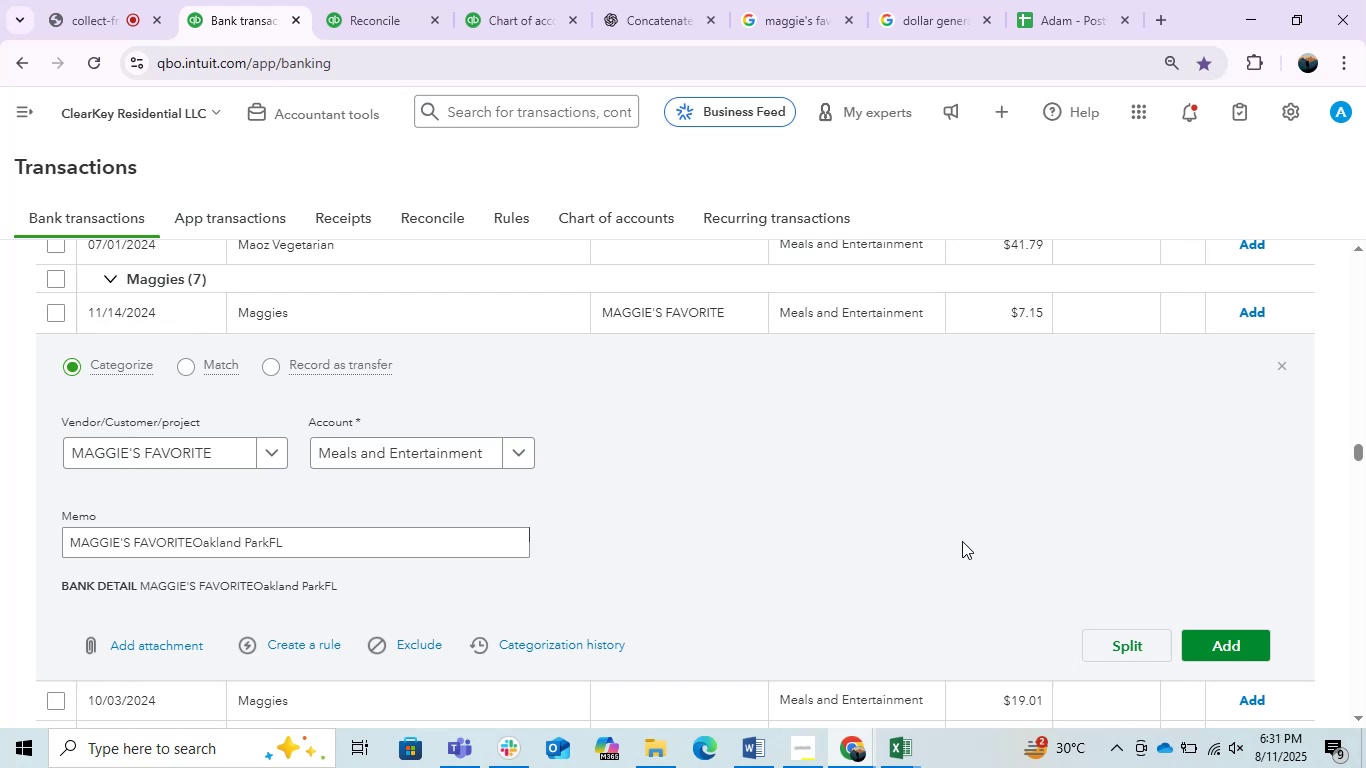 
left_click([1210, 638])
 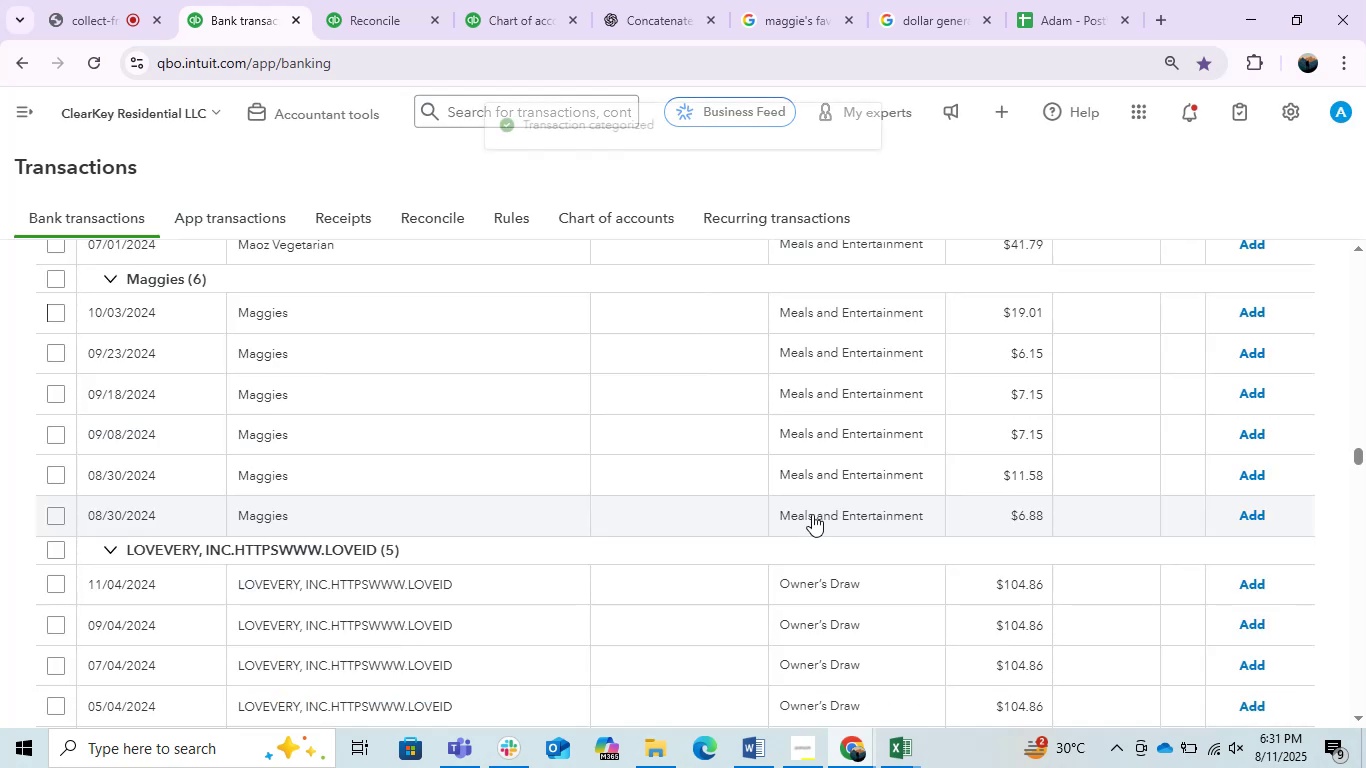 
wait(7.13)
 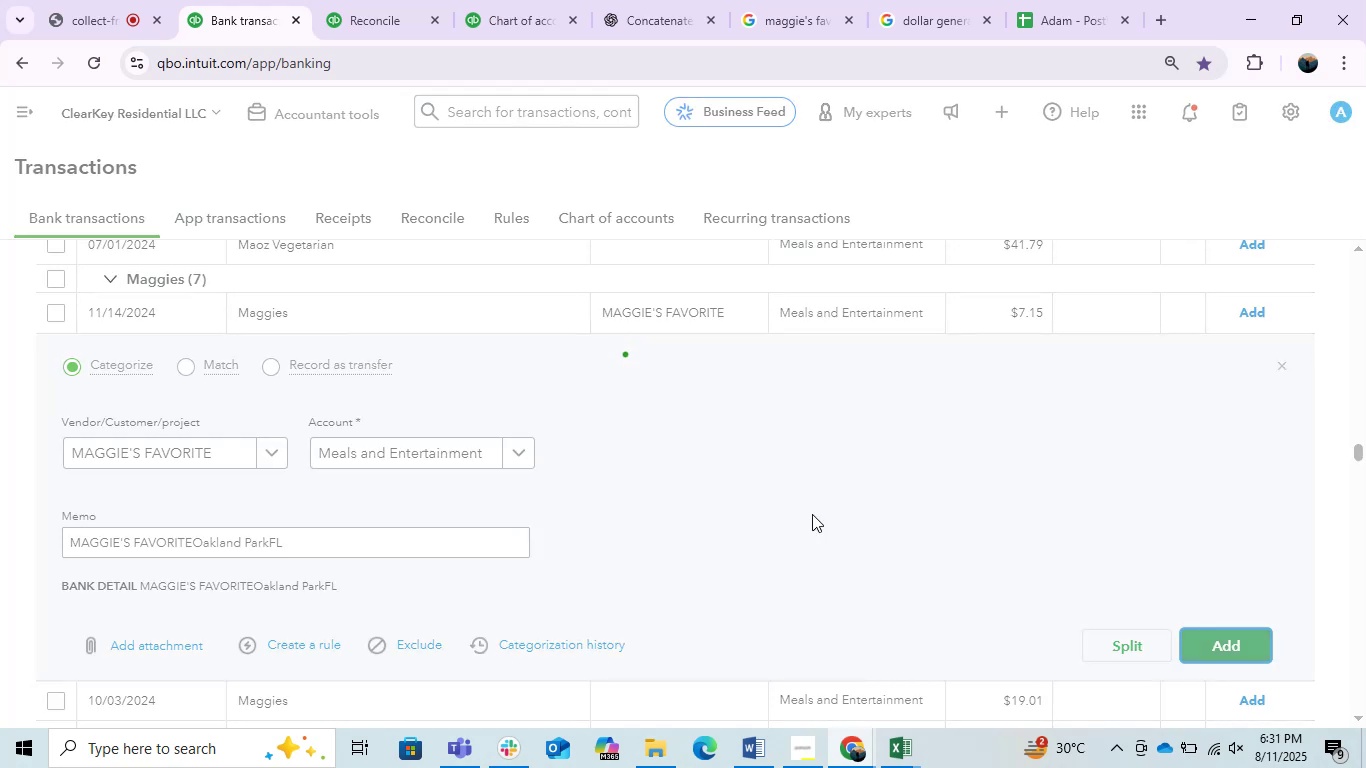 
left_click([50, 285])
 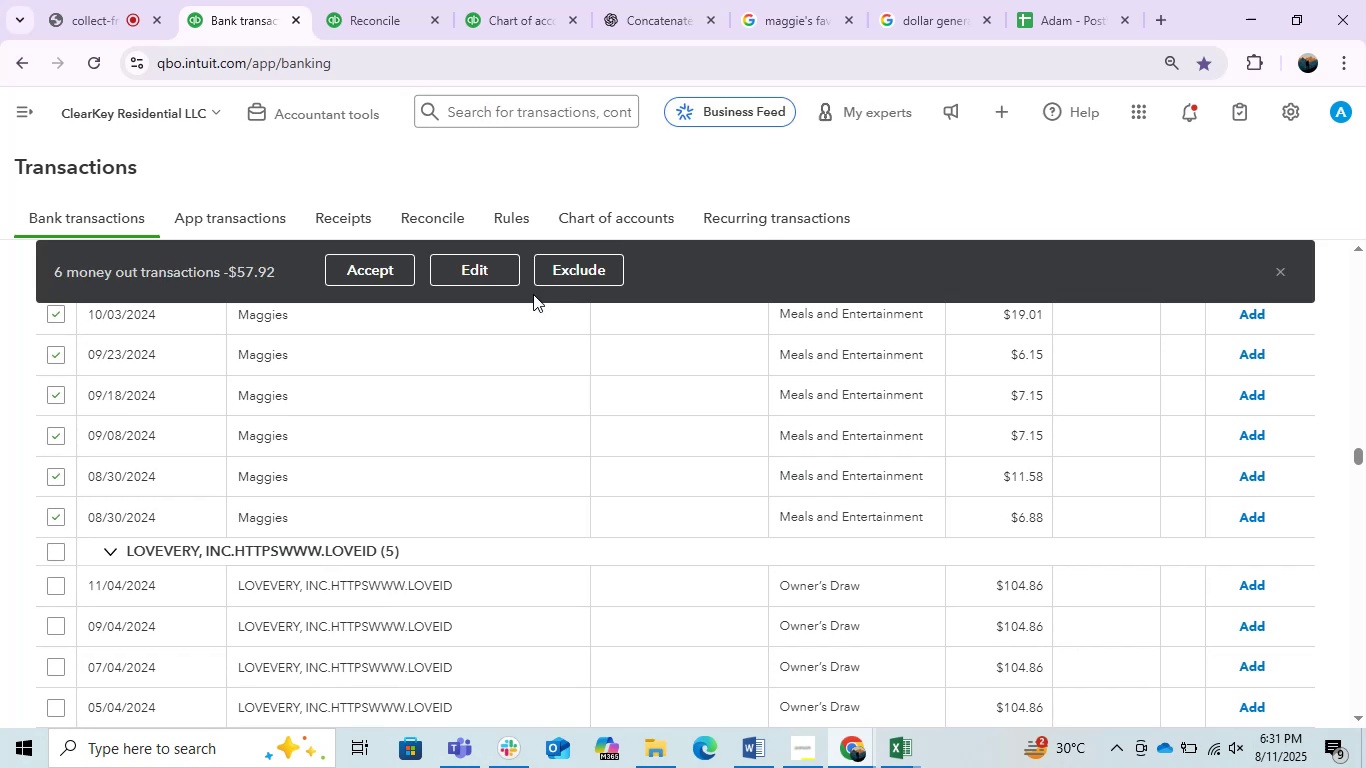 
left_click([498, 272])
 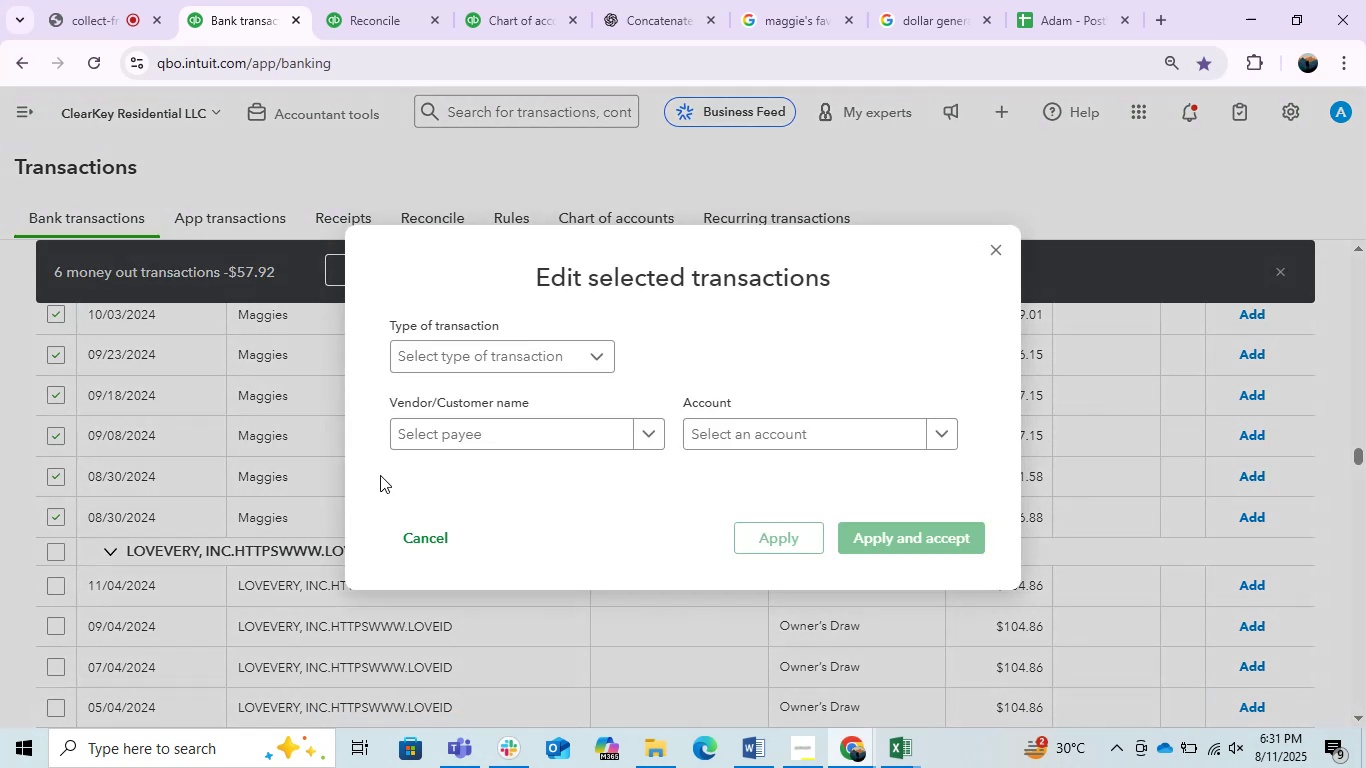 
left_click([535, 431])
 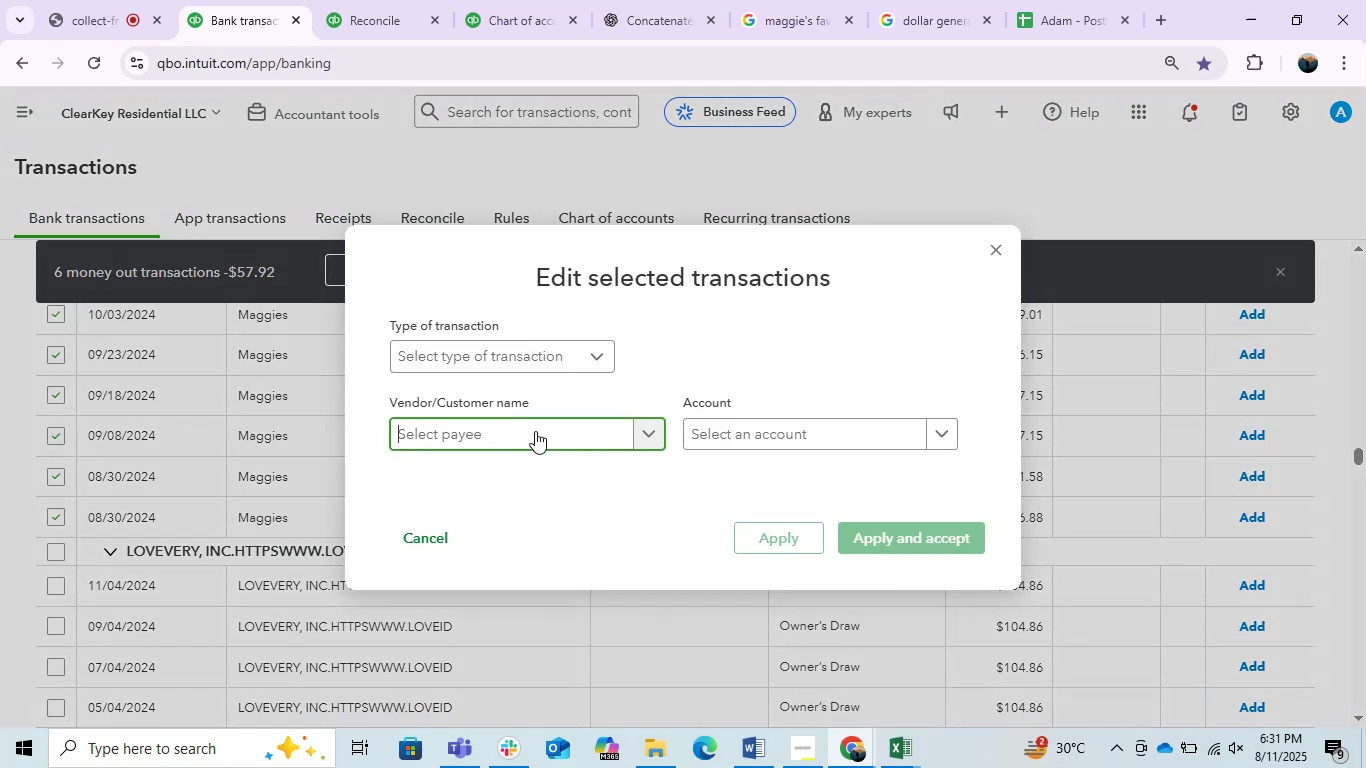 
key(Control+V)
 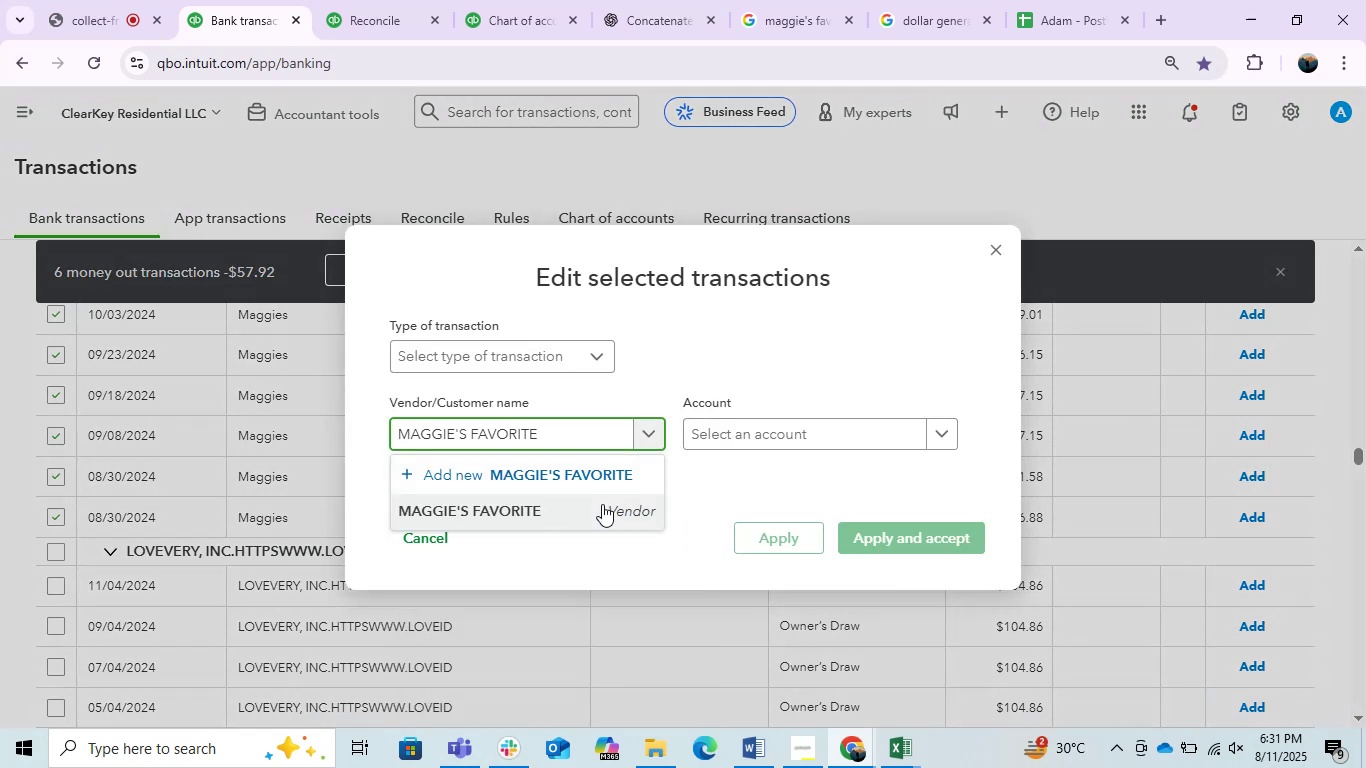 
left_click([602, 504])
 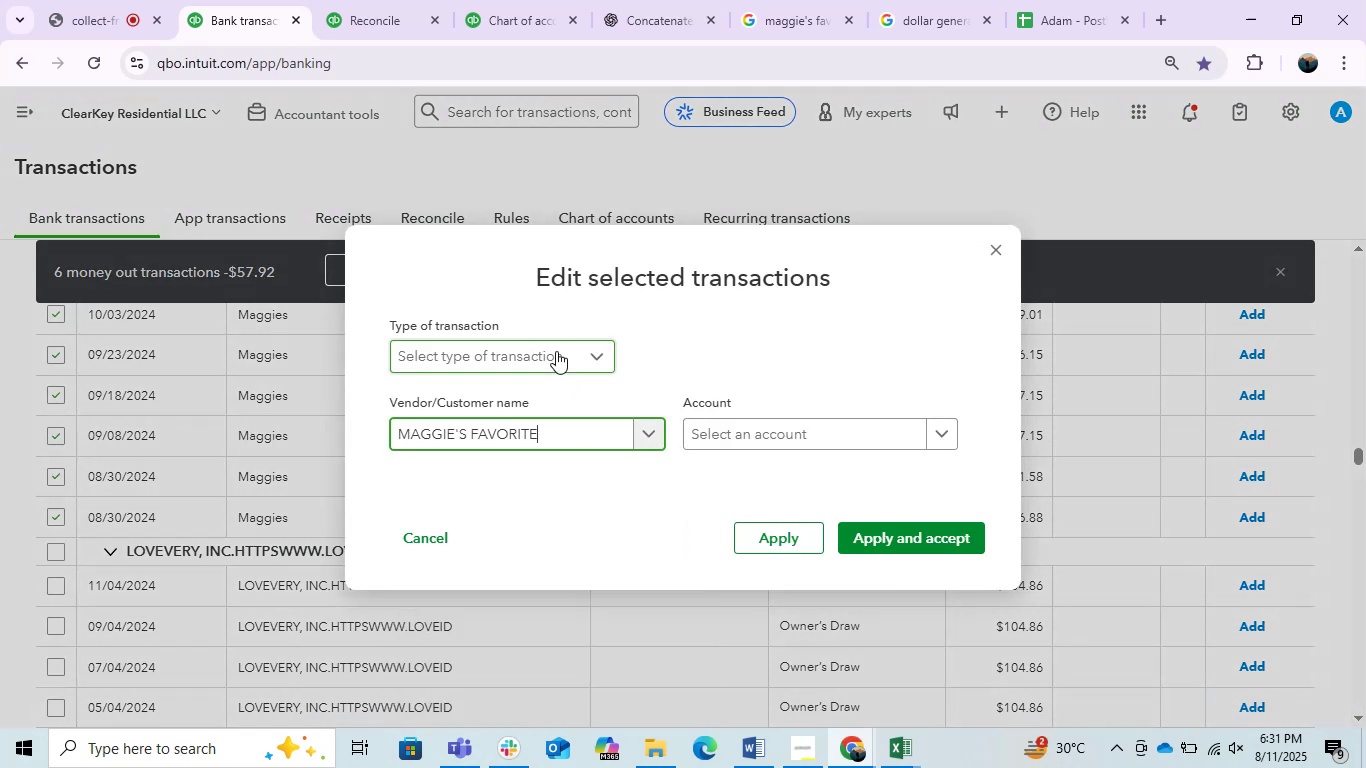 
left_click([556, 351])
 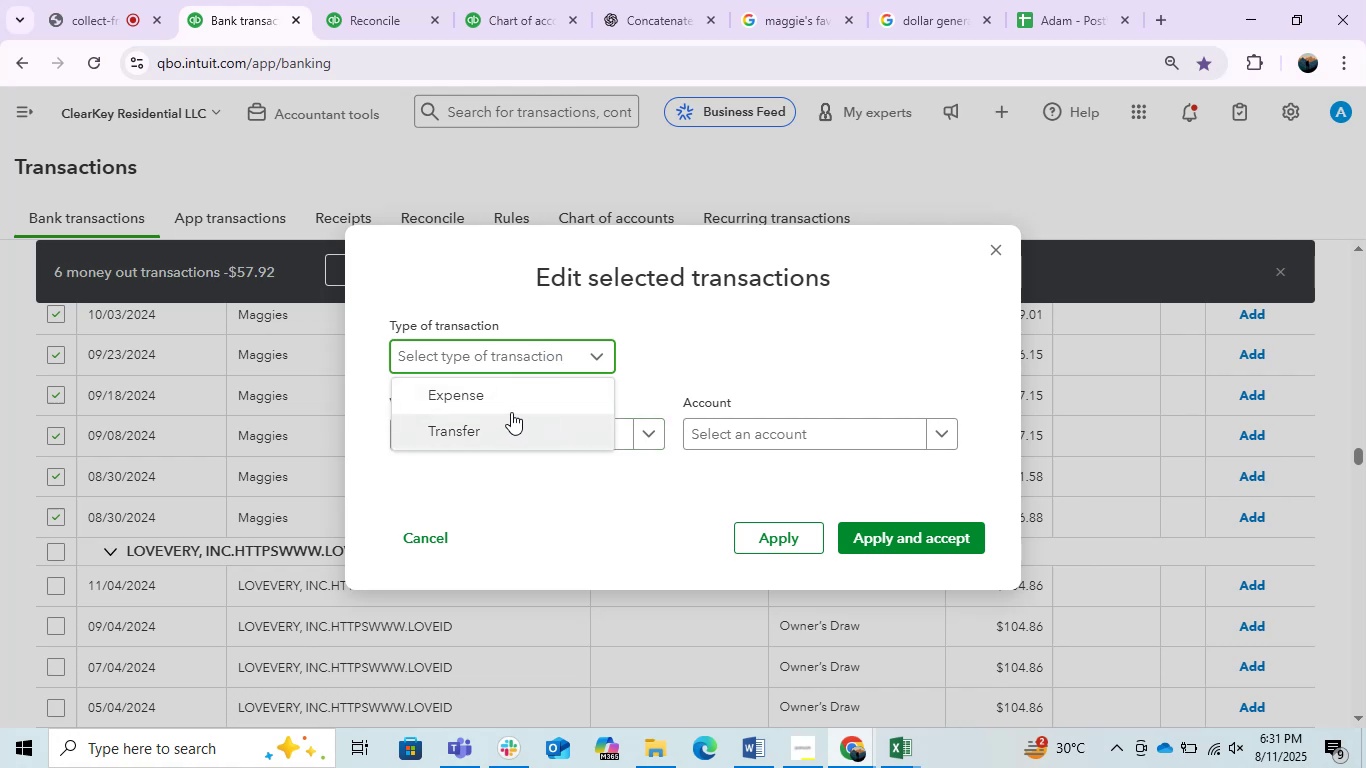 
left_click([488, 395])
 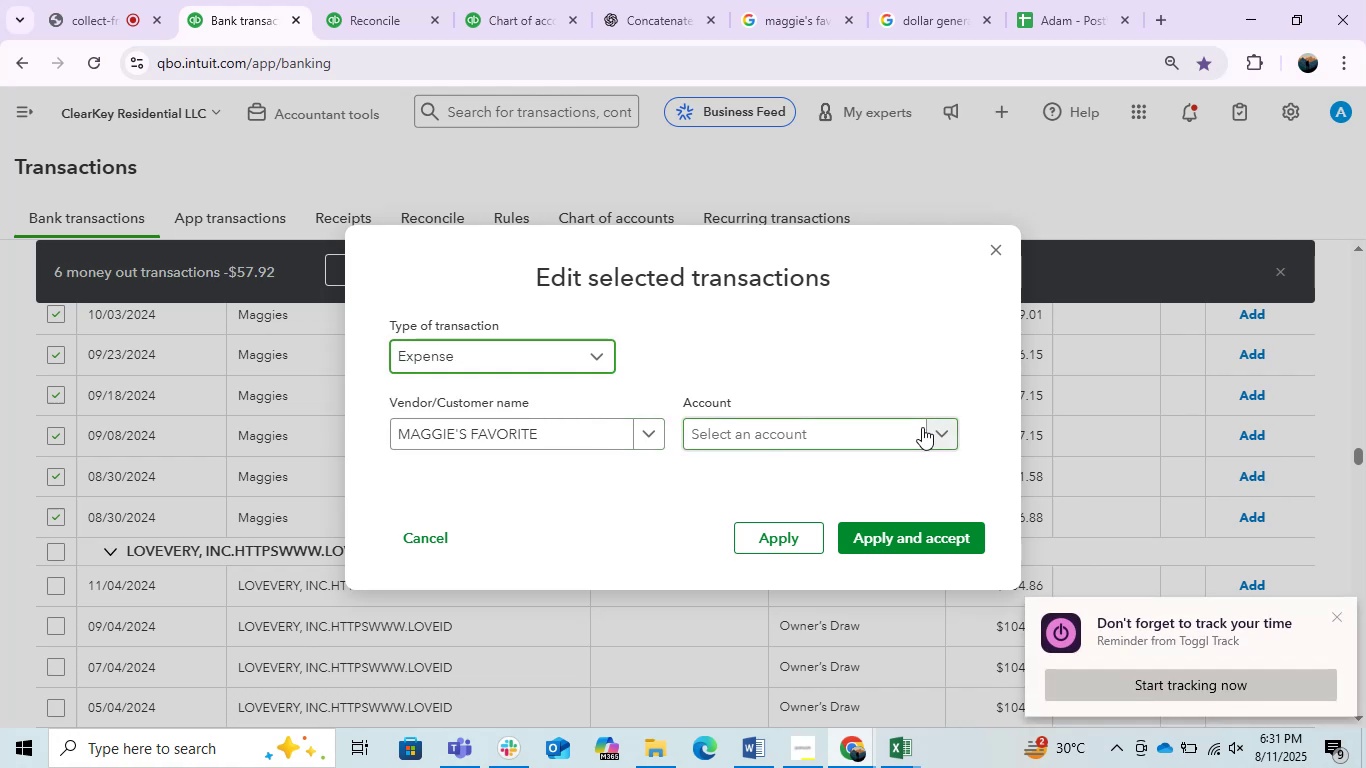 
left_click([894, 432])
 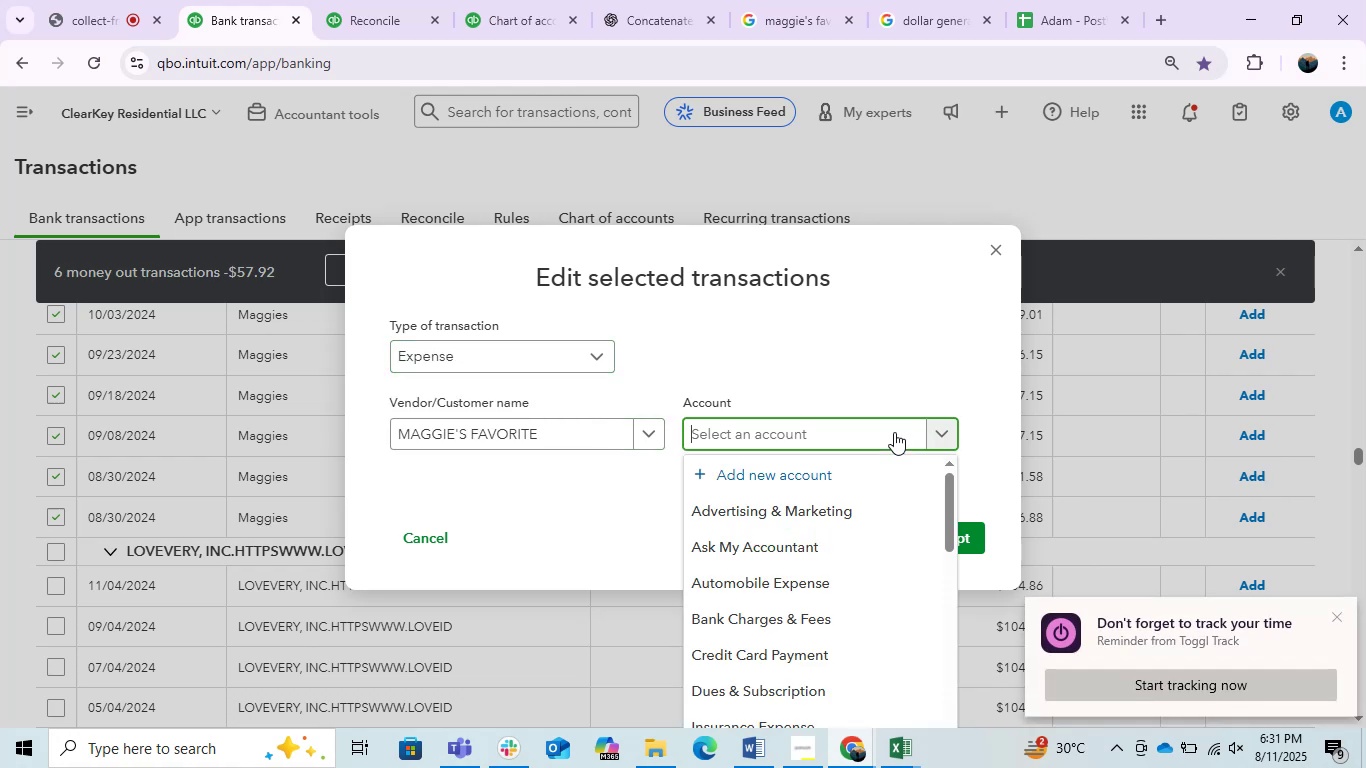 
type(mea)
 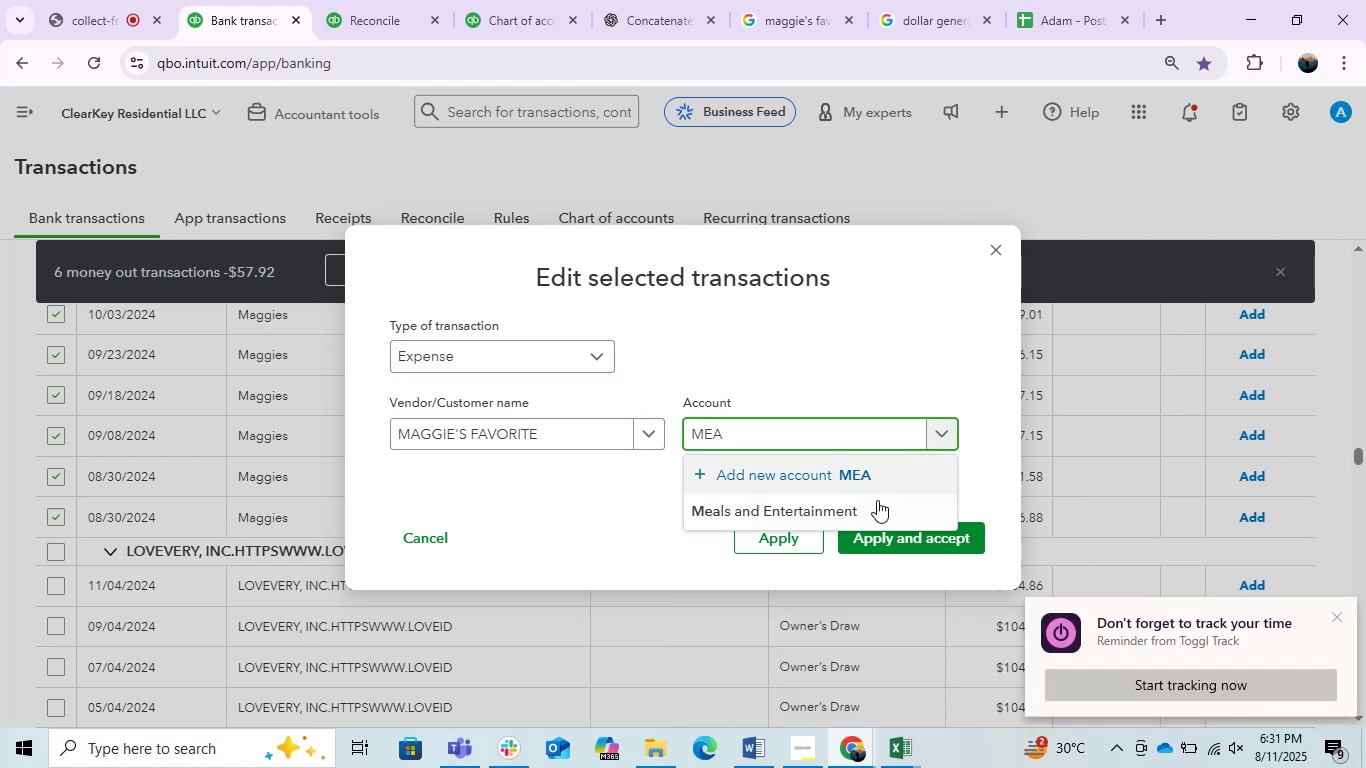 
left_click([843, 500])
 